 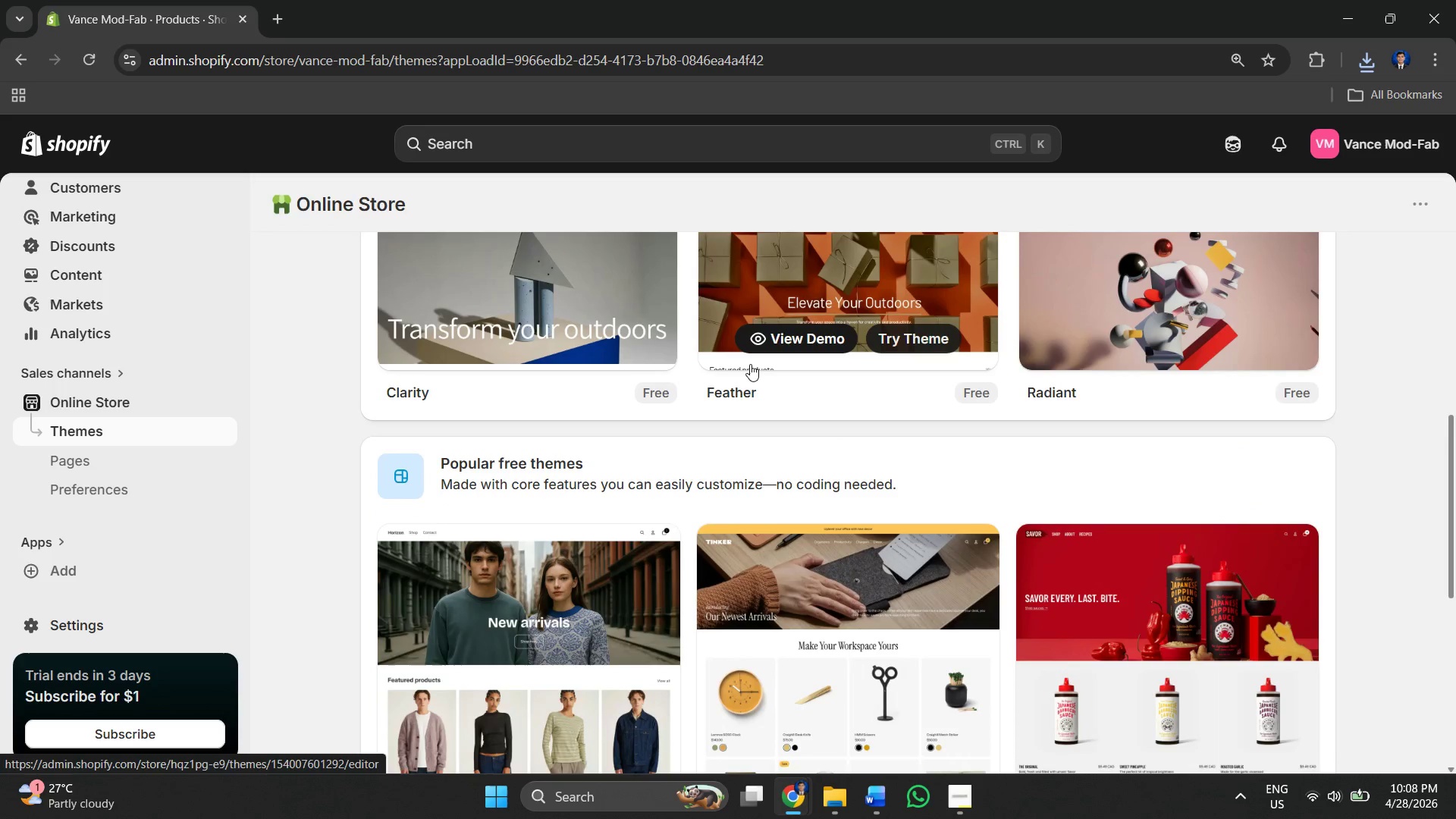 
scroll: coordinate [1062, 376], scroll_direction: up, amount: 8.0
 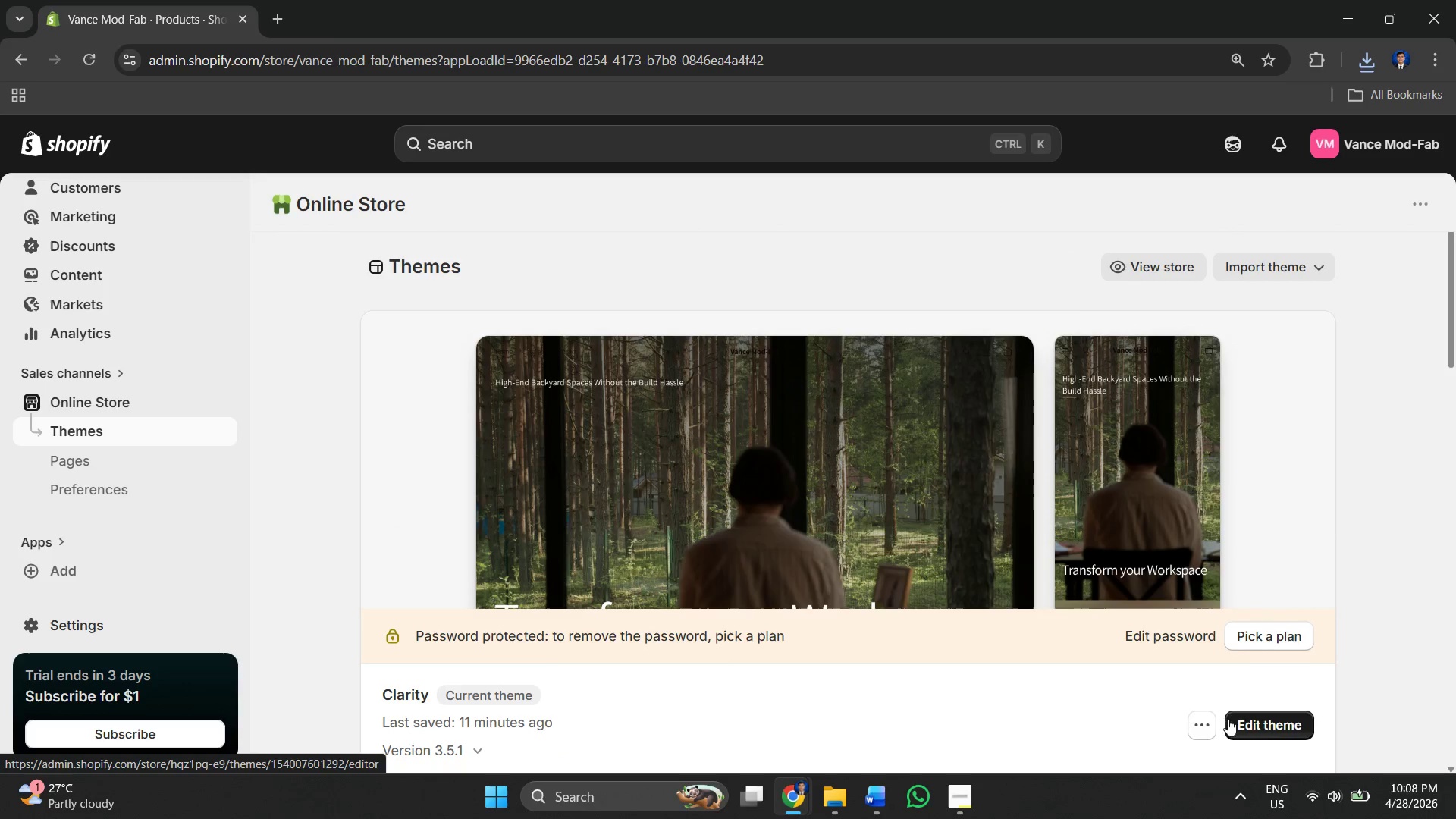 
left_click([1203, 730])
 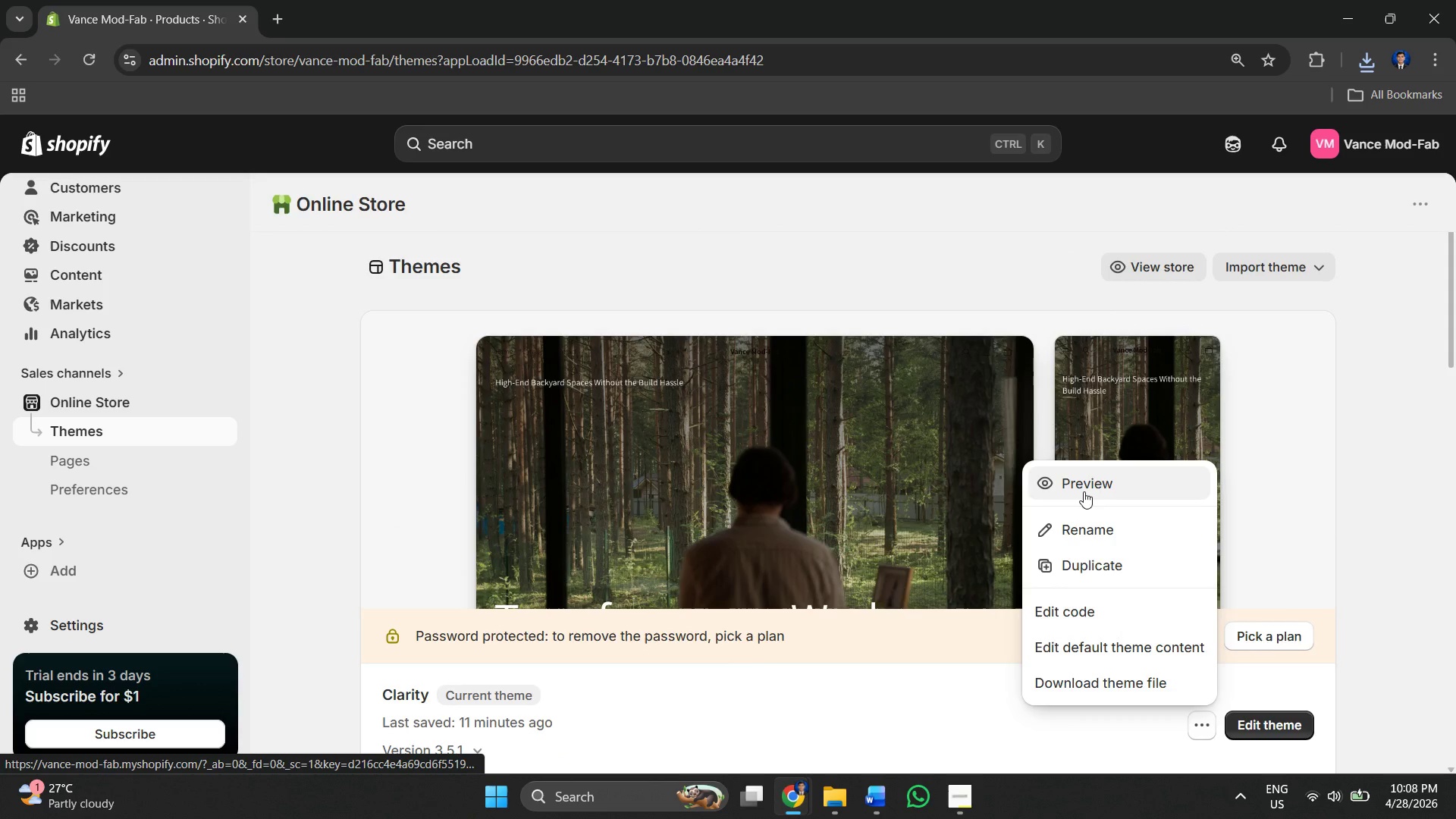 
right_click([1084, 491])
 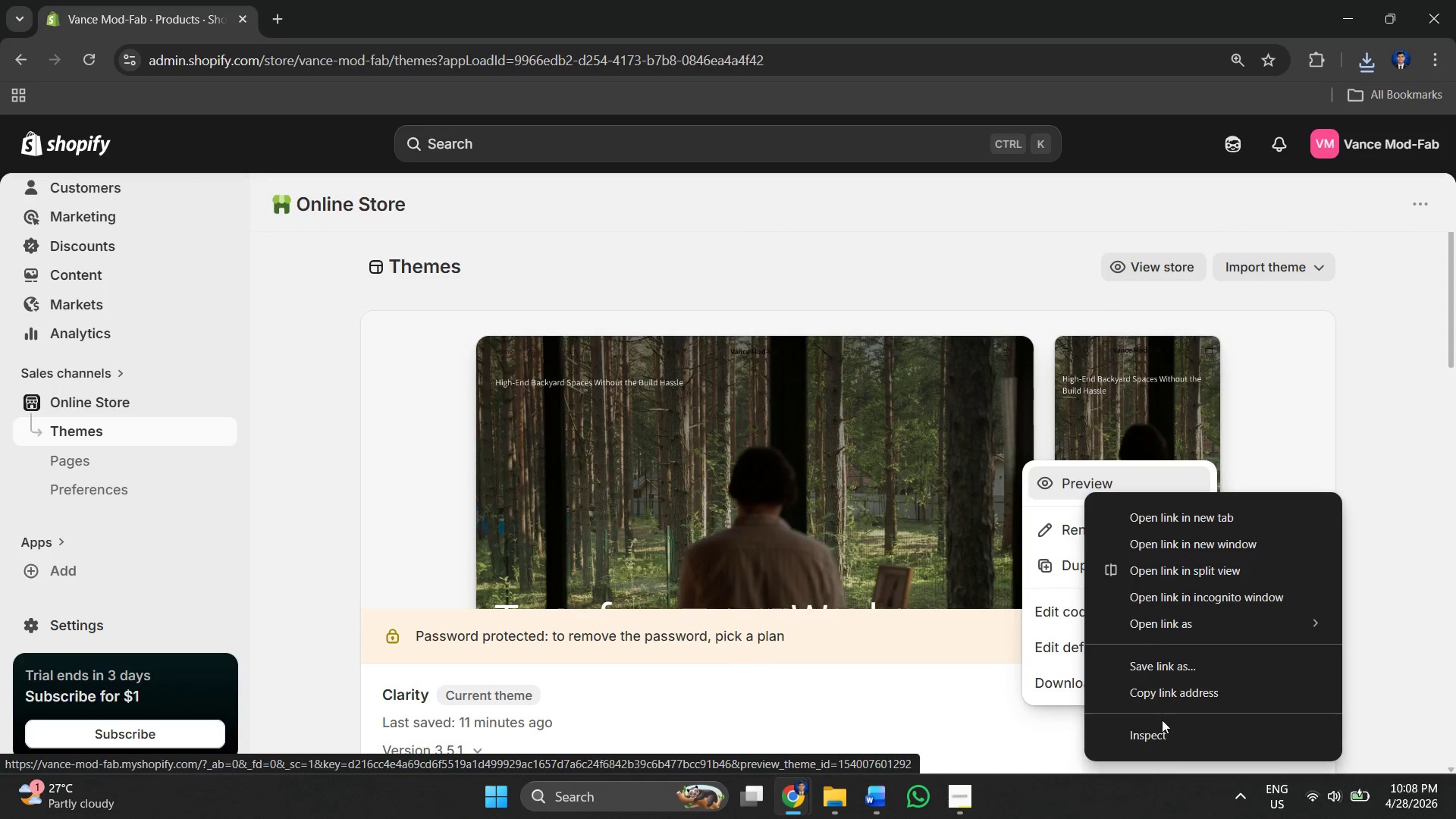 
left_click([1166, 693])
 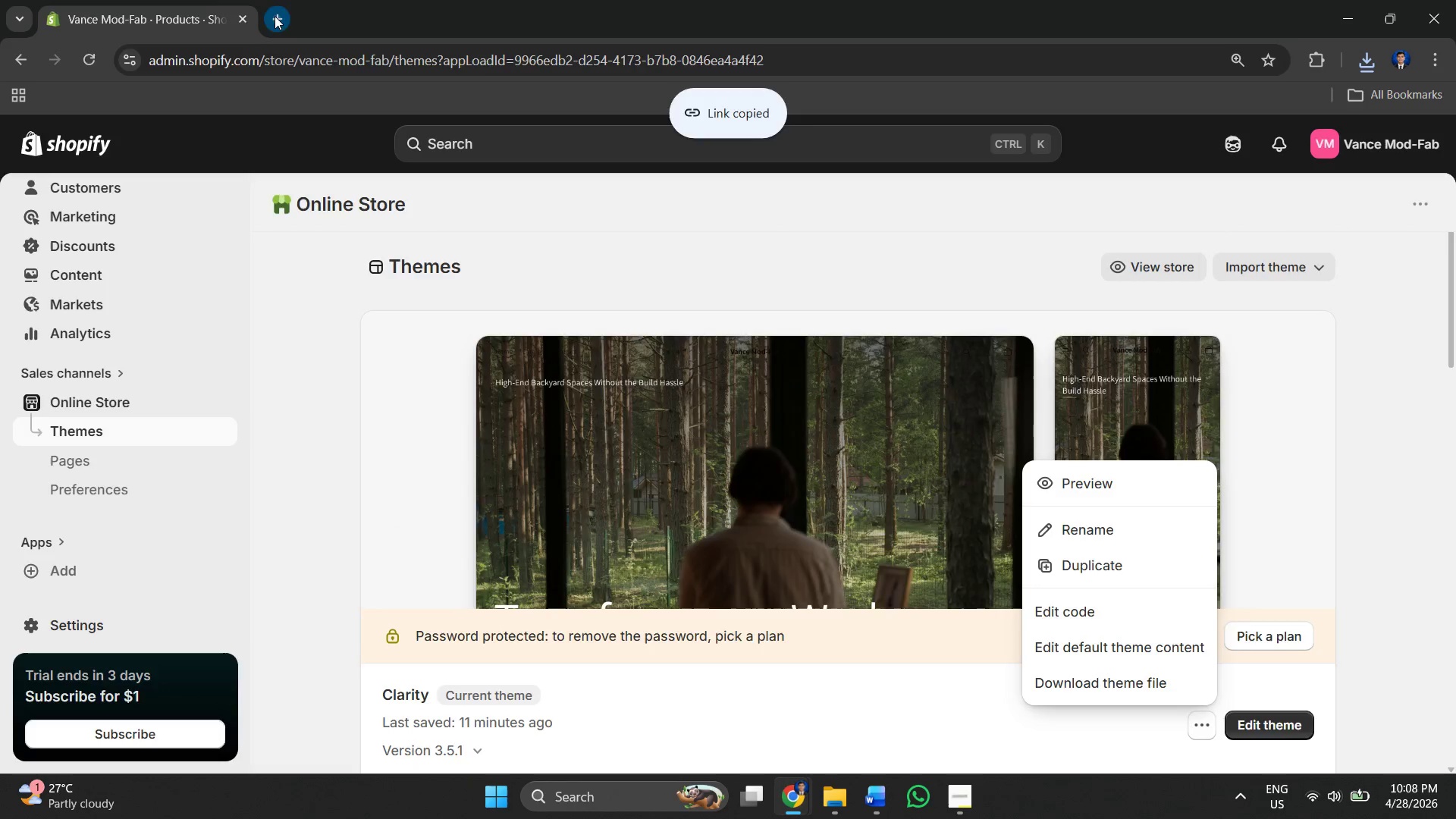 
double_click([296, 83])
 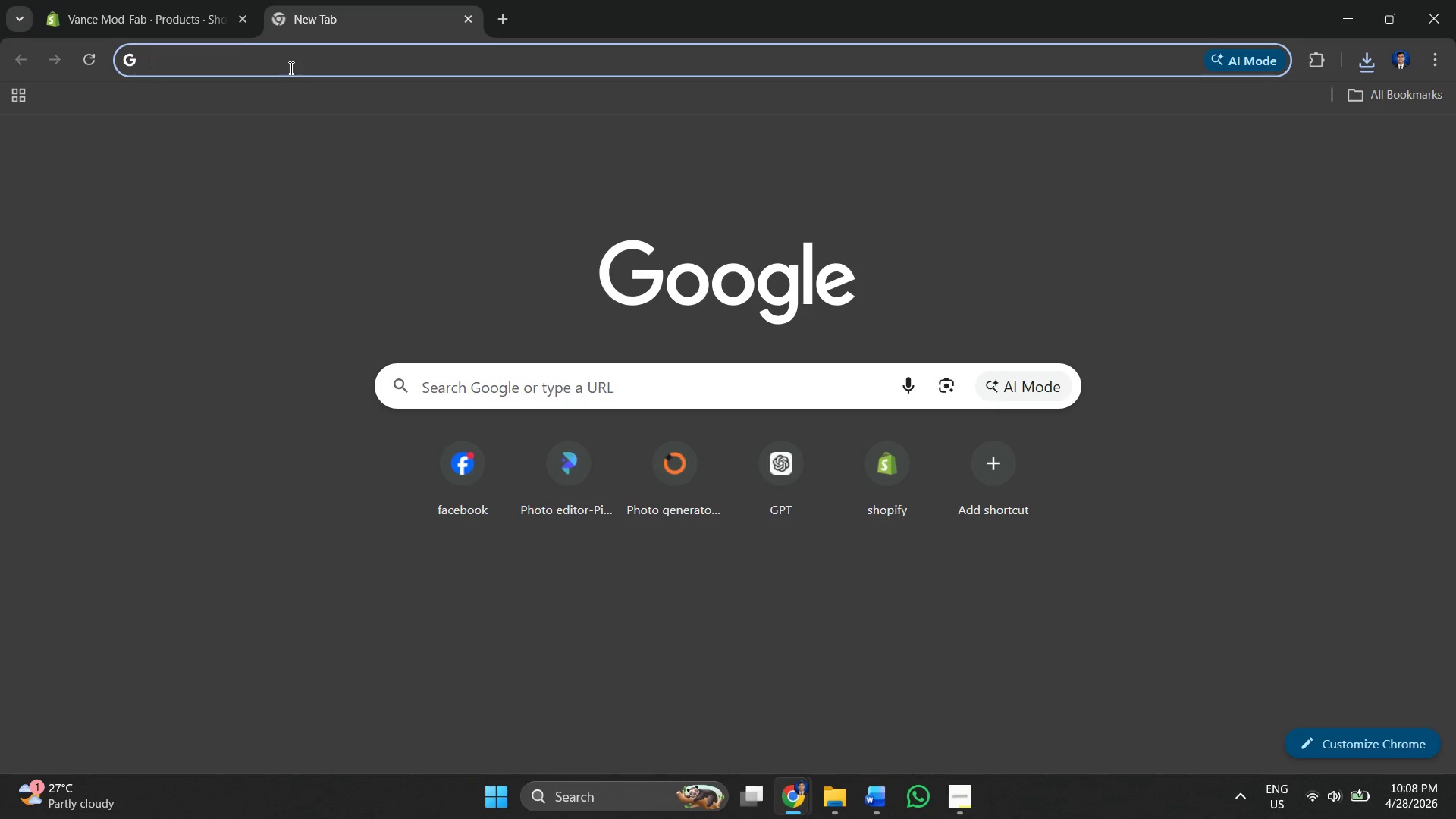 
triple_click([289, 66])
 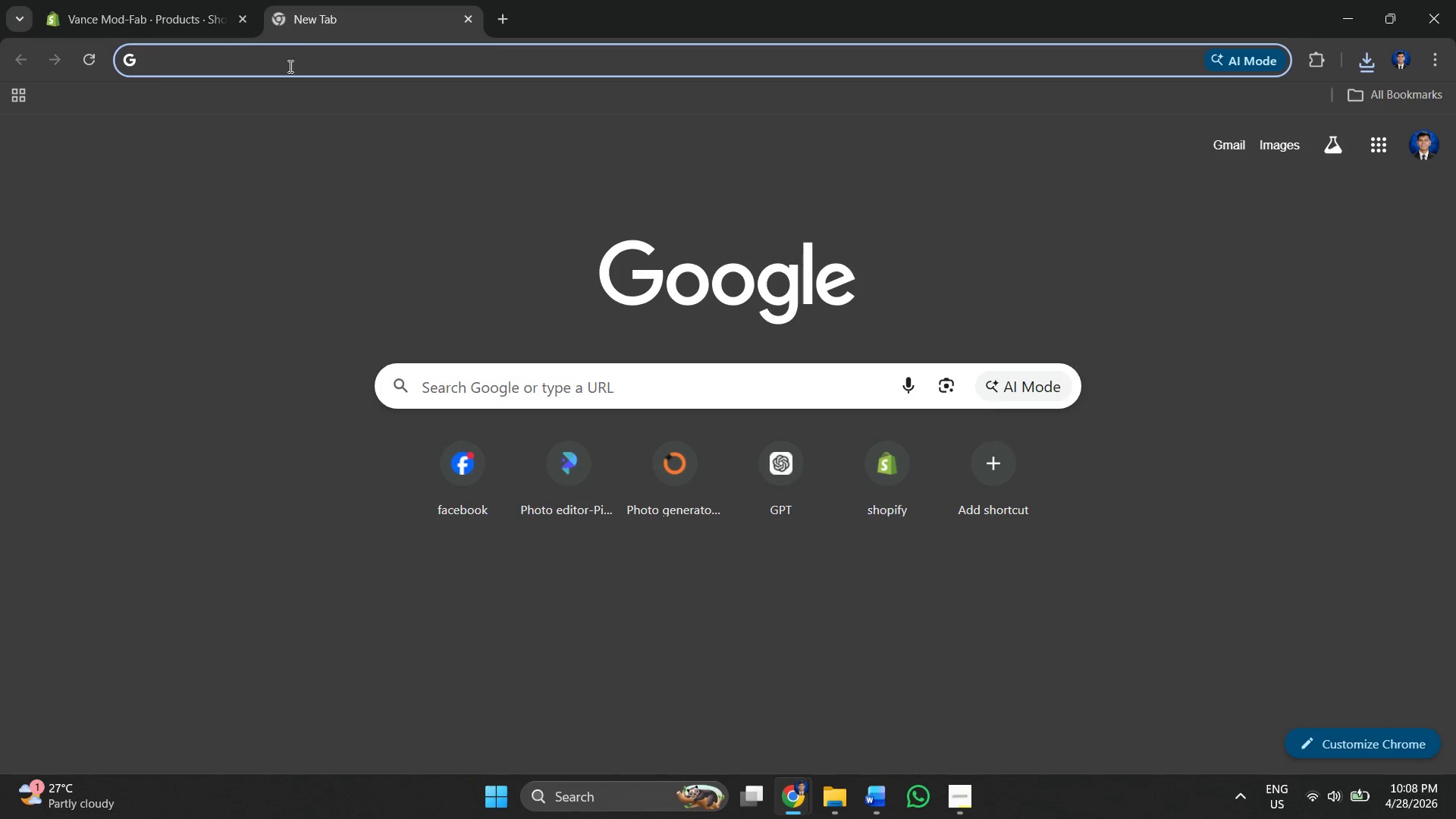 
key(Control+V)
 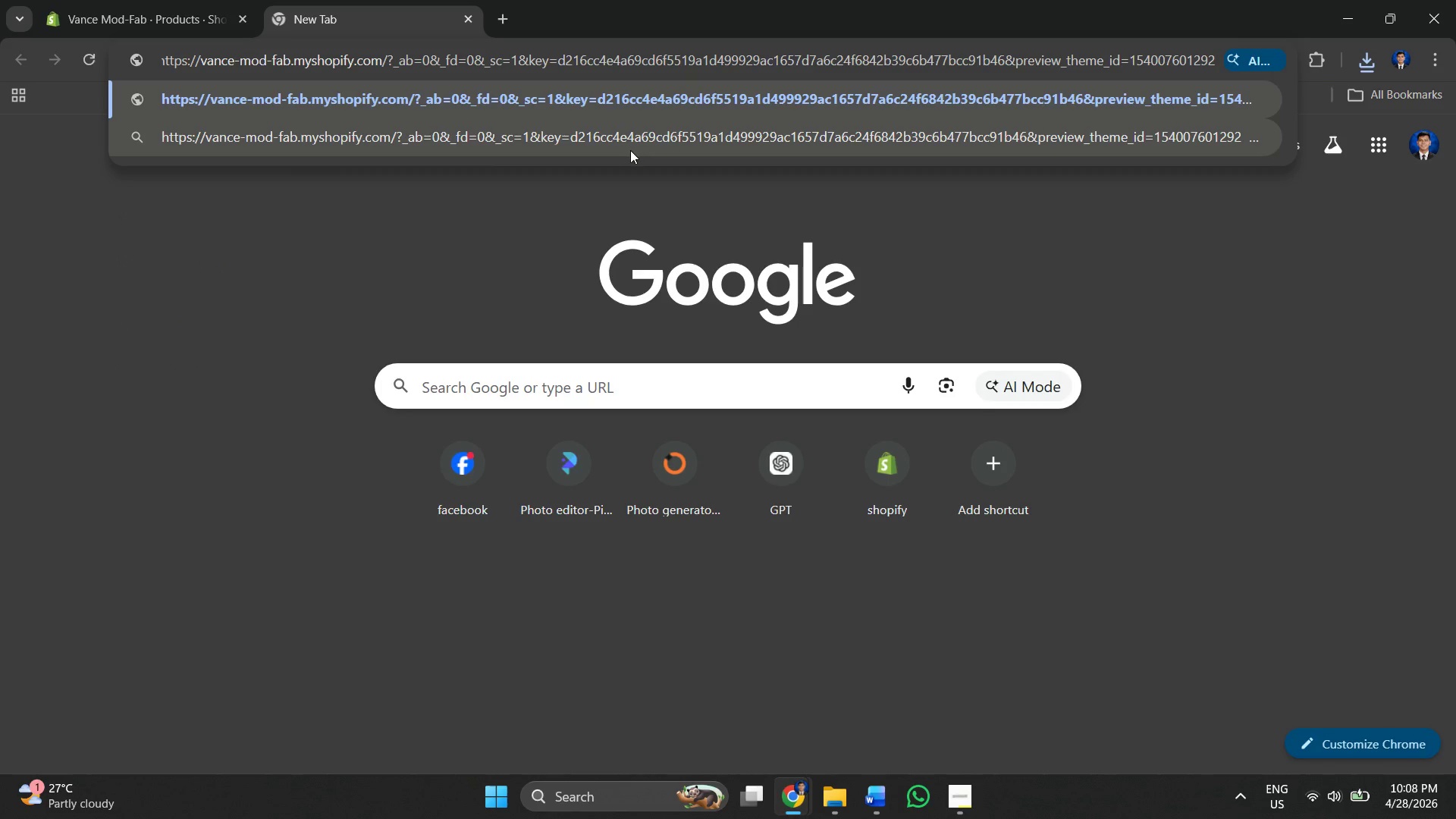 
key(Shift+ShiftRight)
 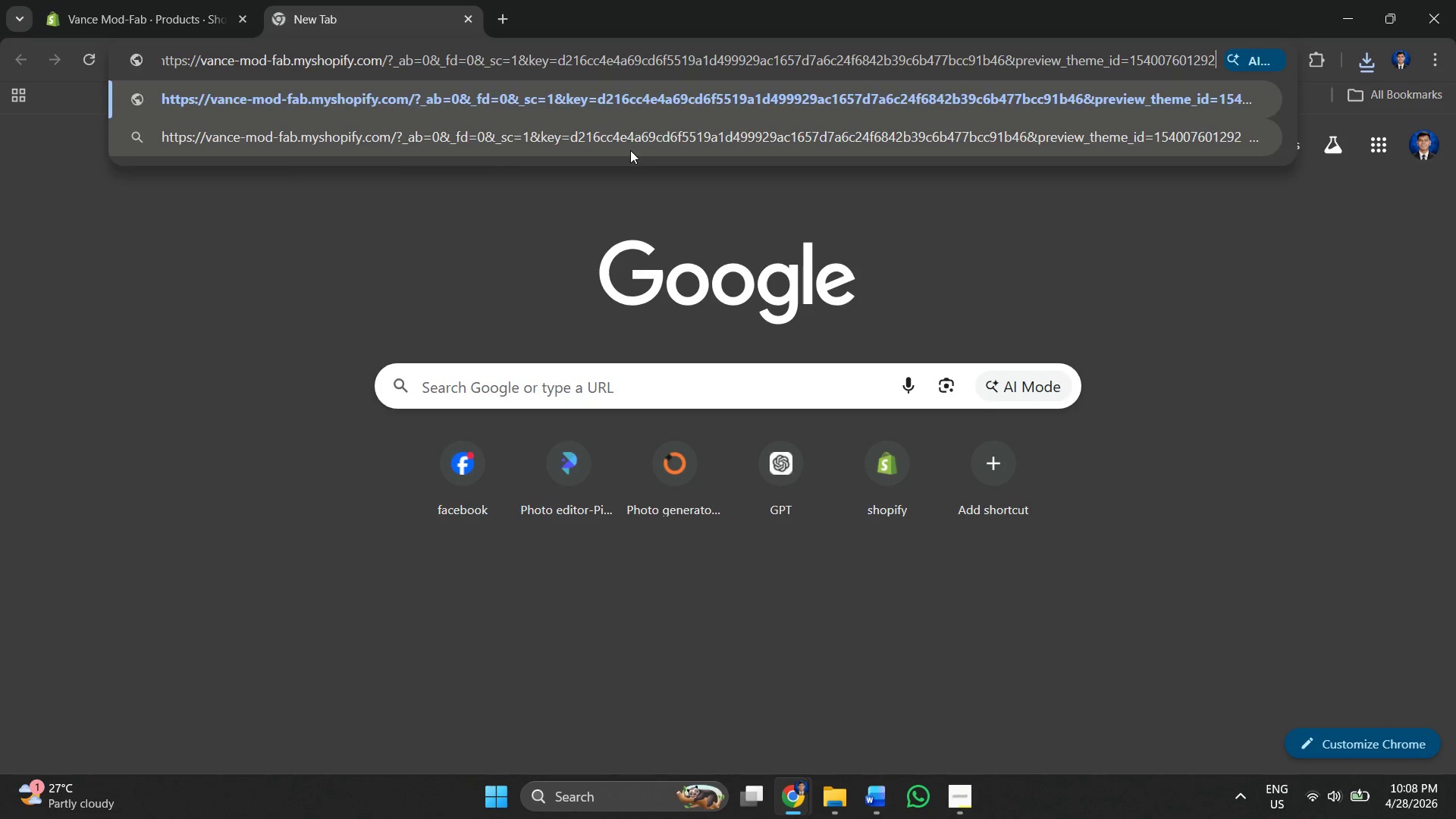 
key(Enter)
 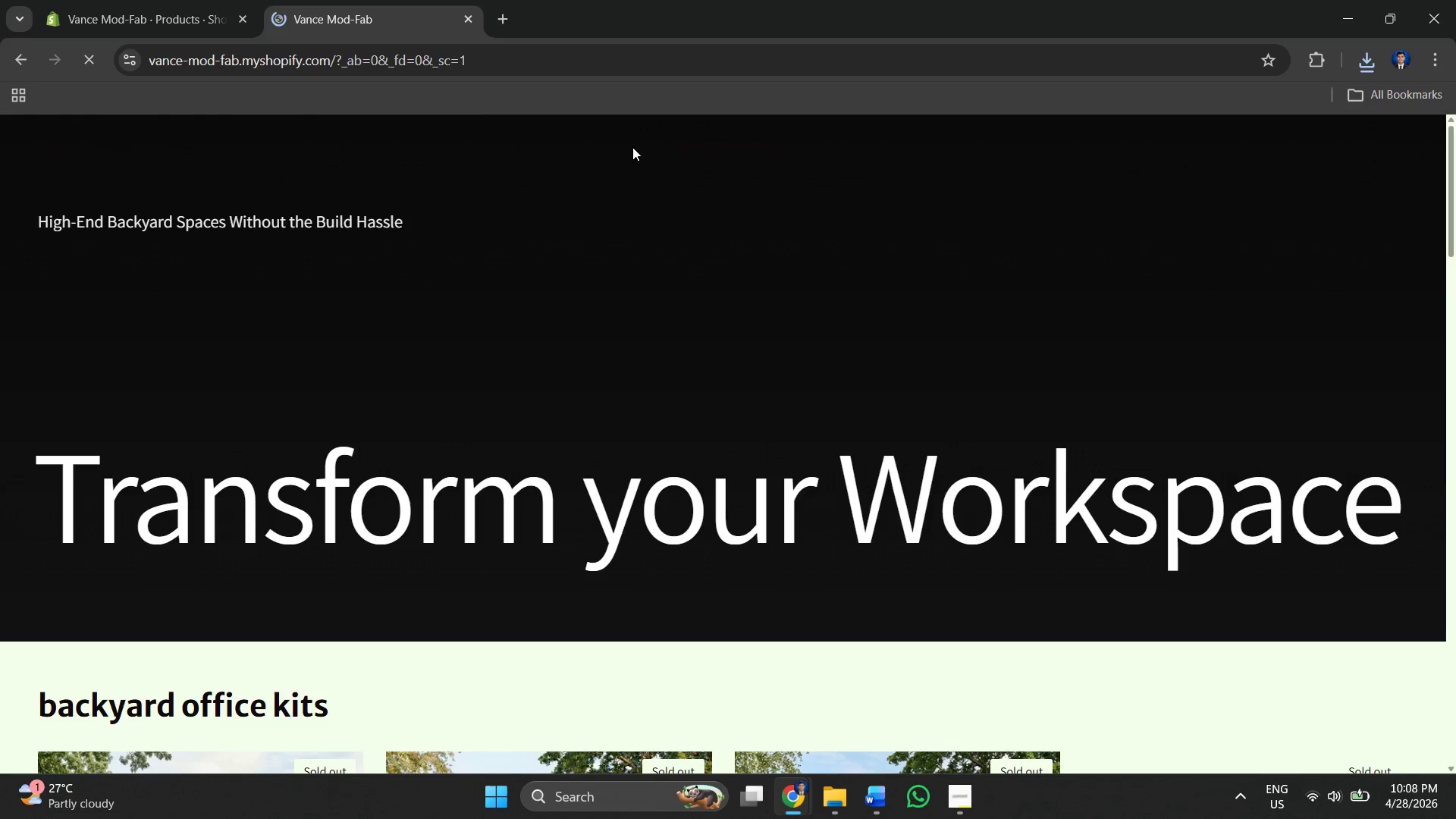 
wait(6.16)
 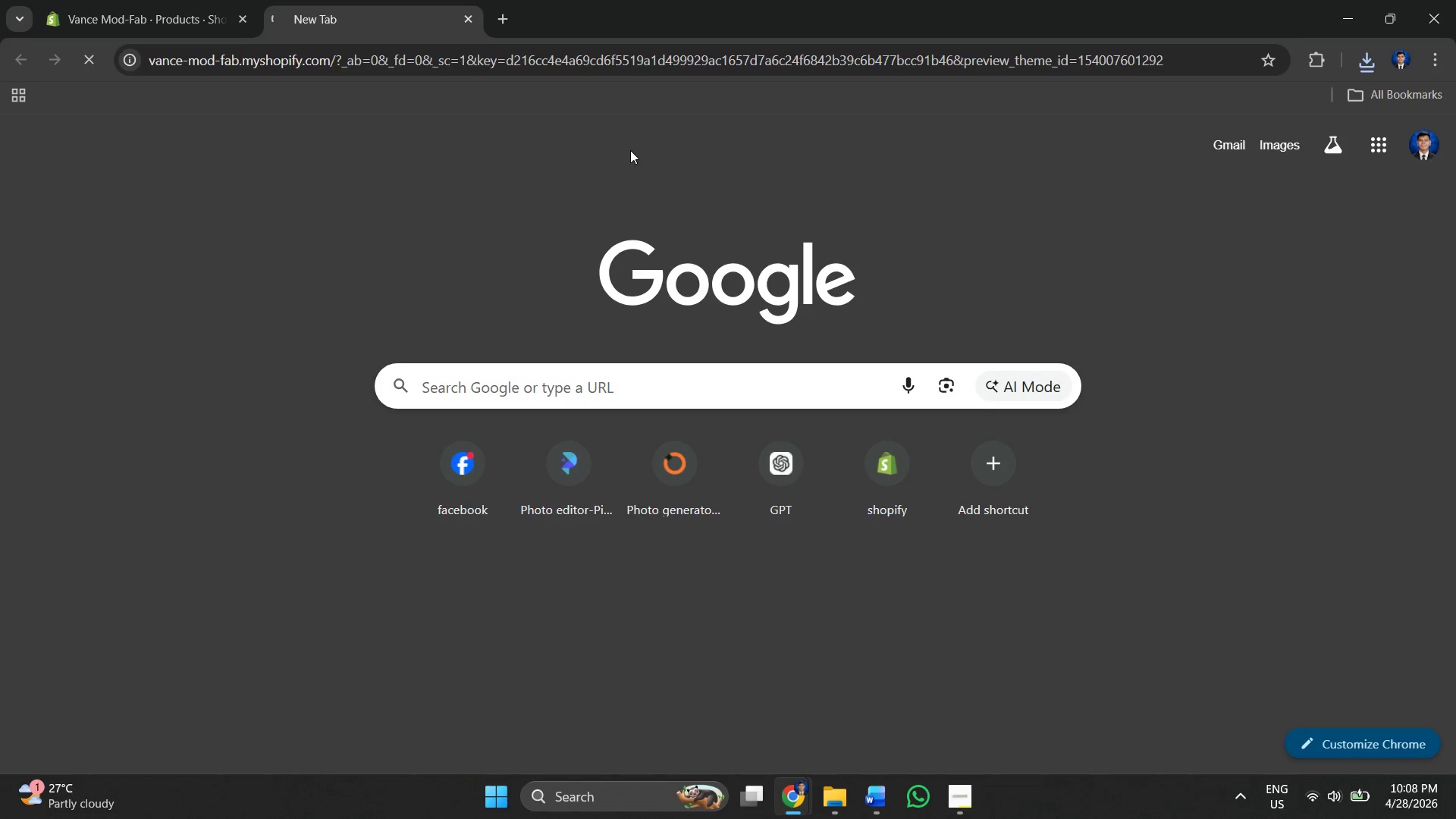 
scroll: coordinate [802, 202], scroll_direction: down, amount: 19.0
 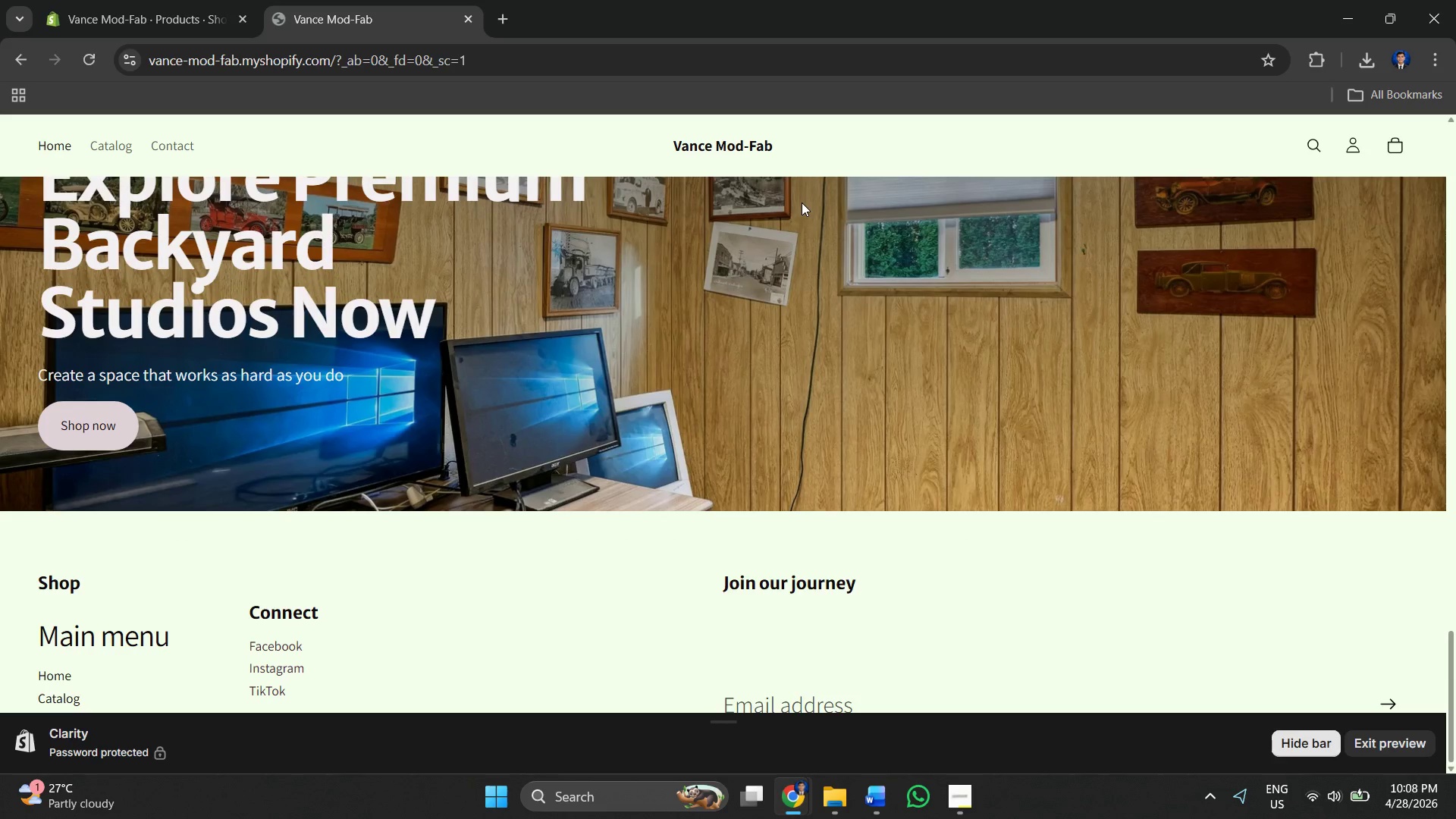 
scroll: coordinate [710, 205], scroll_direction: up, amount: 10.0
 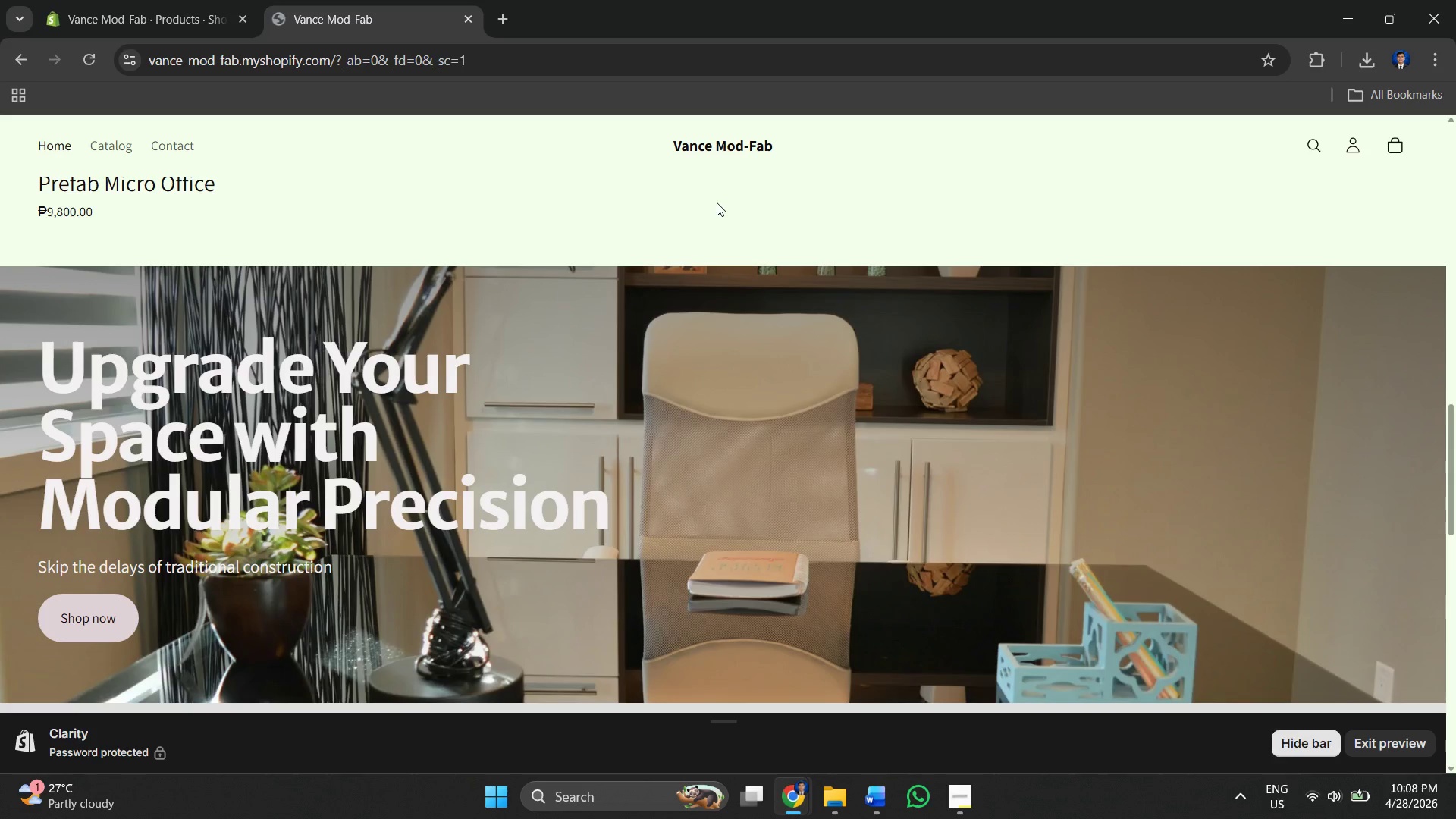 
wait(6.41)
 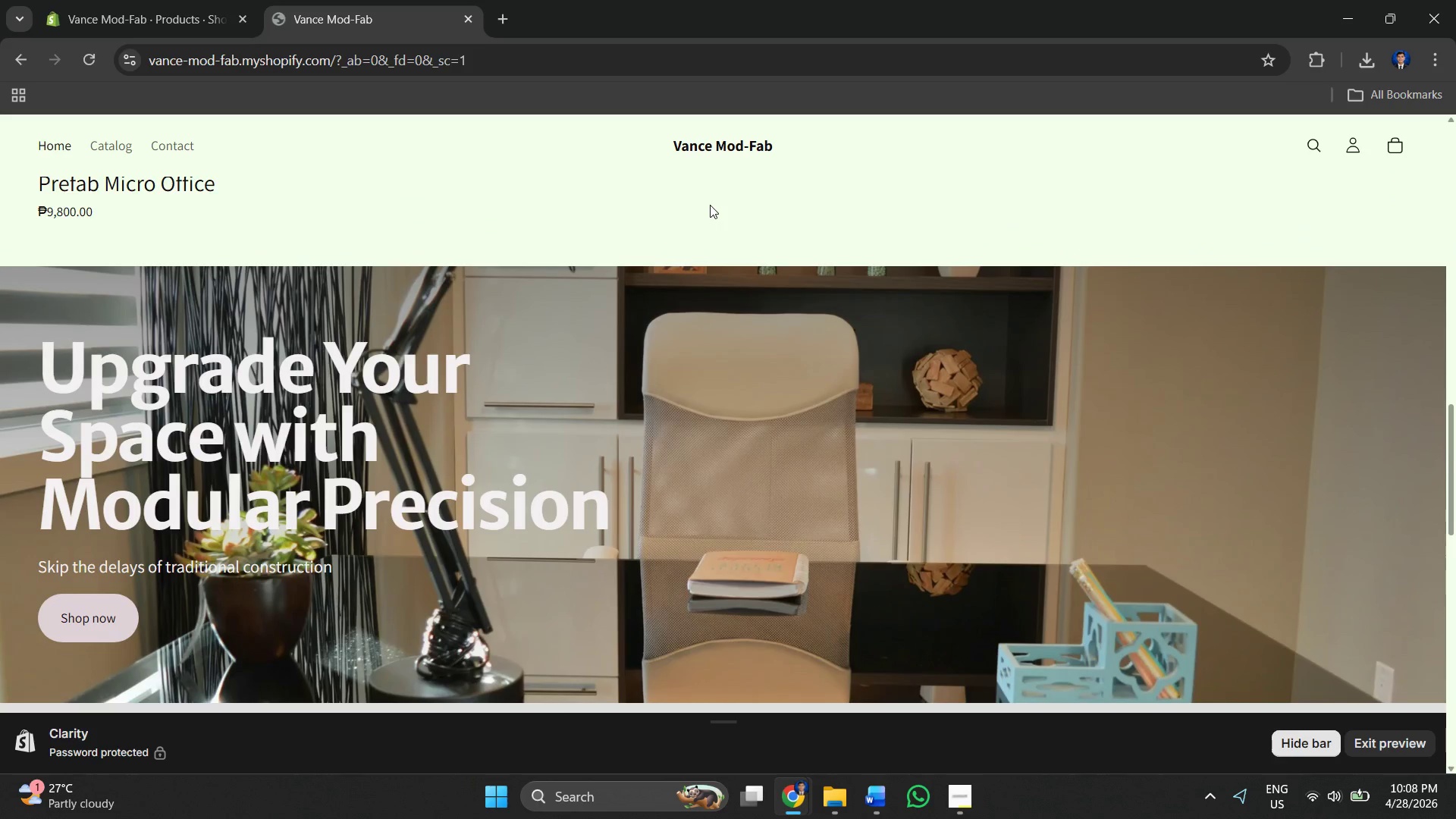 
scroll: coordinate [756, 172], scroll_direction: up, amount: 15.0
 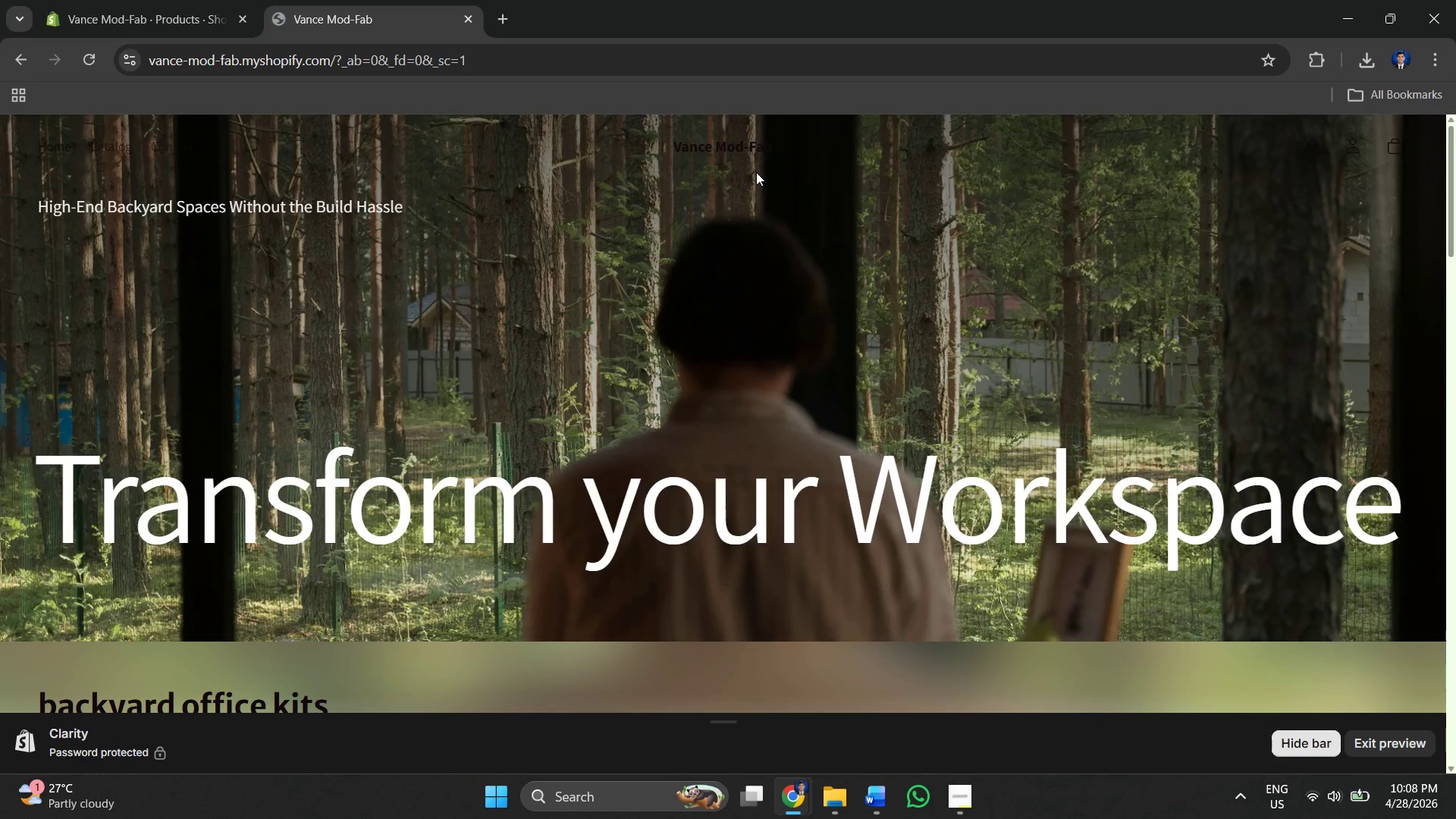 
left_click([61, 0])
 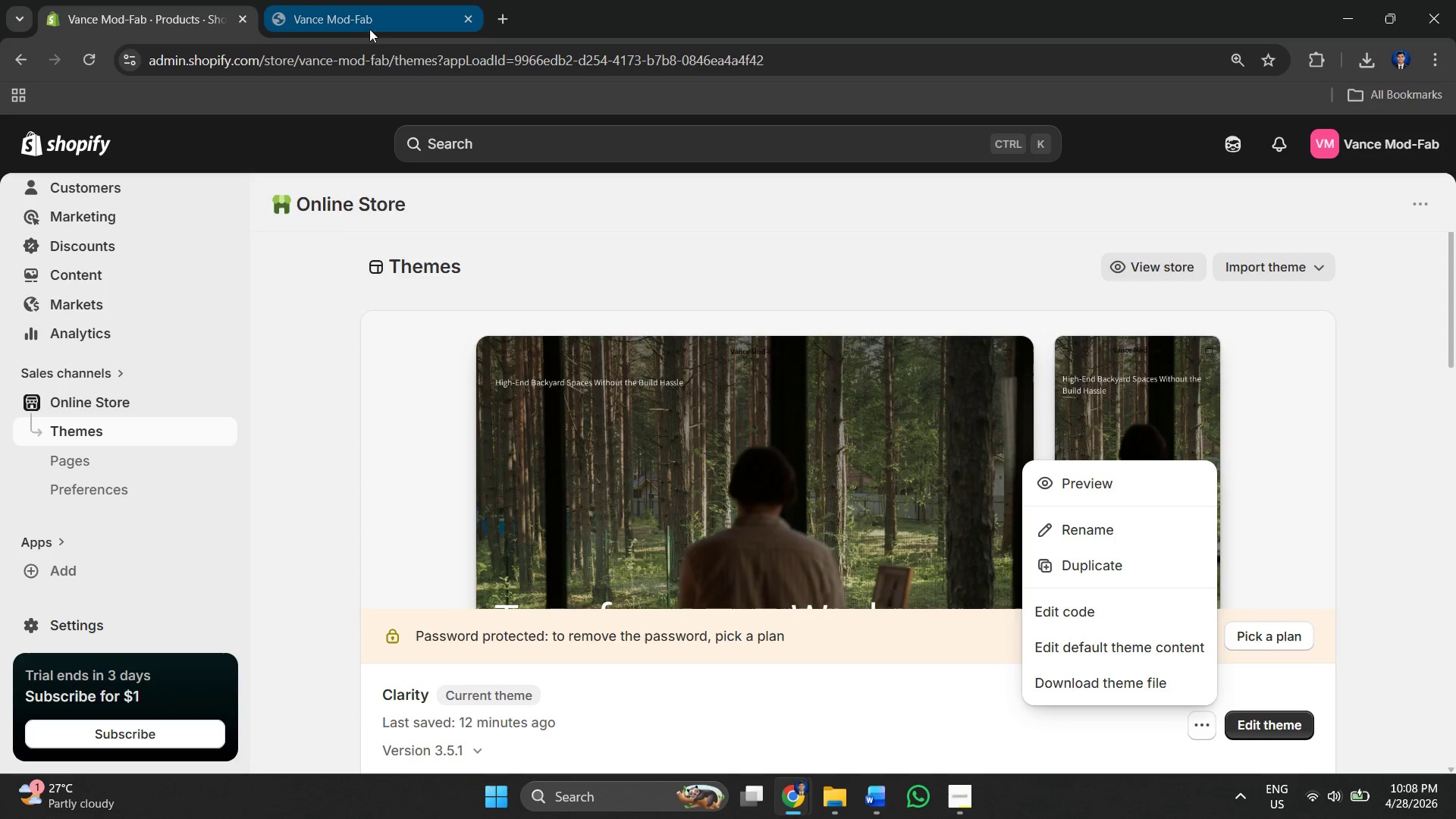 
scroll: coordinate [756, 172], scroll_direction: up, amount: 1.0
 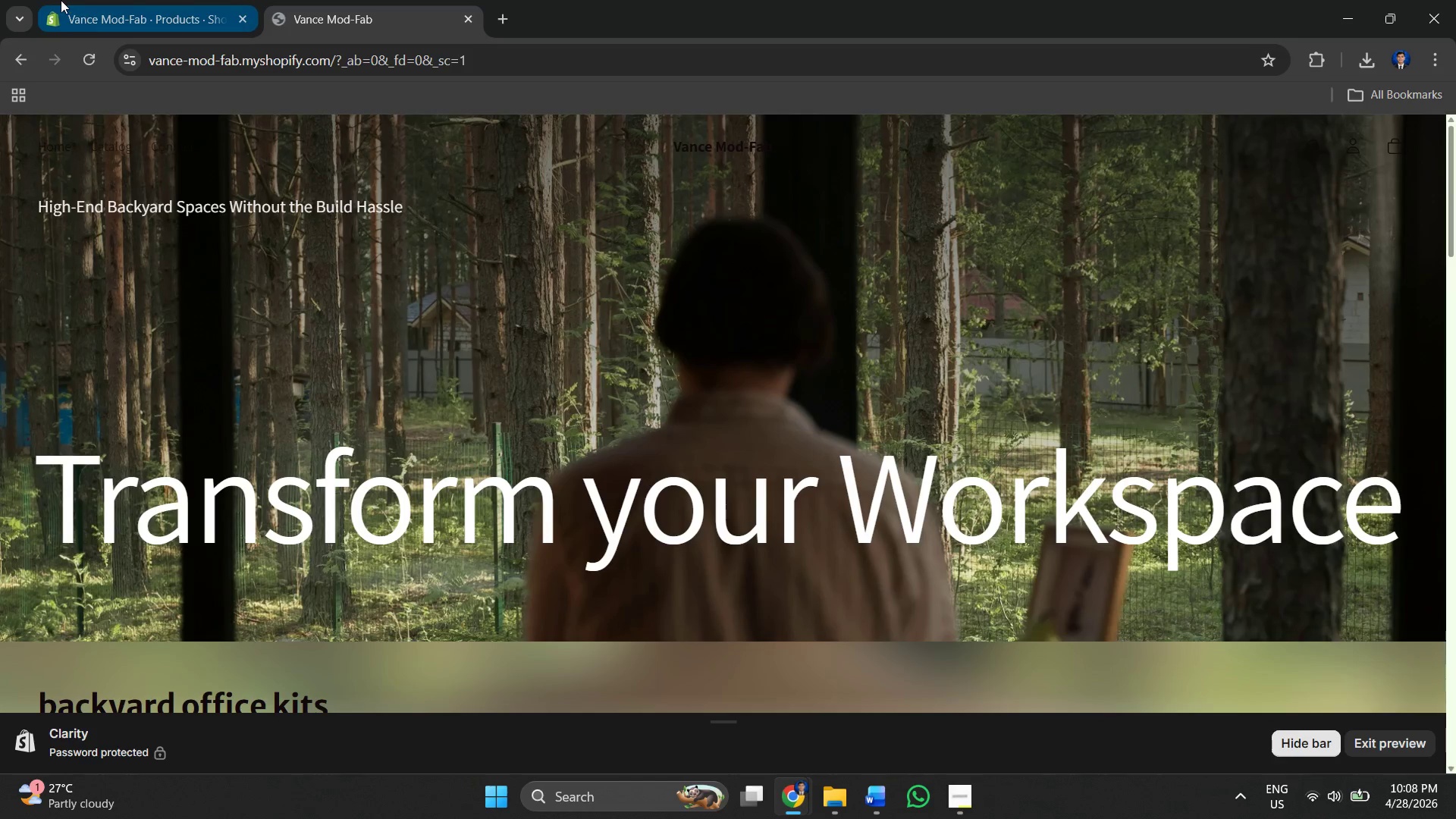 
left_click([352, 0])
 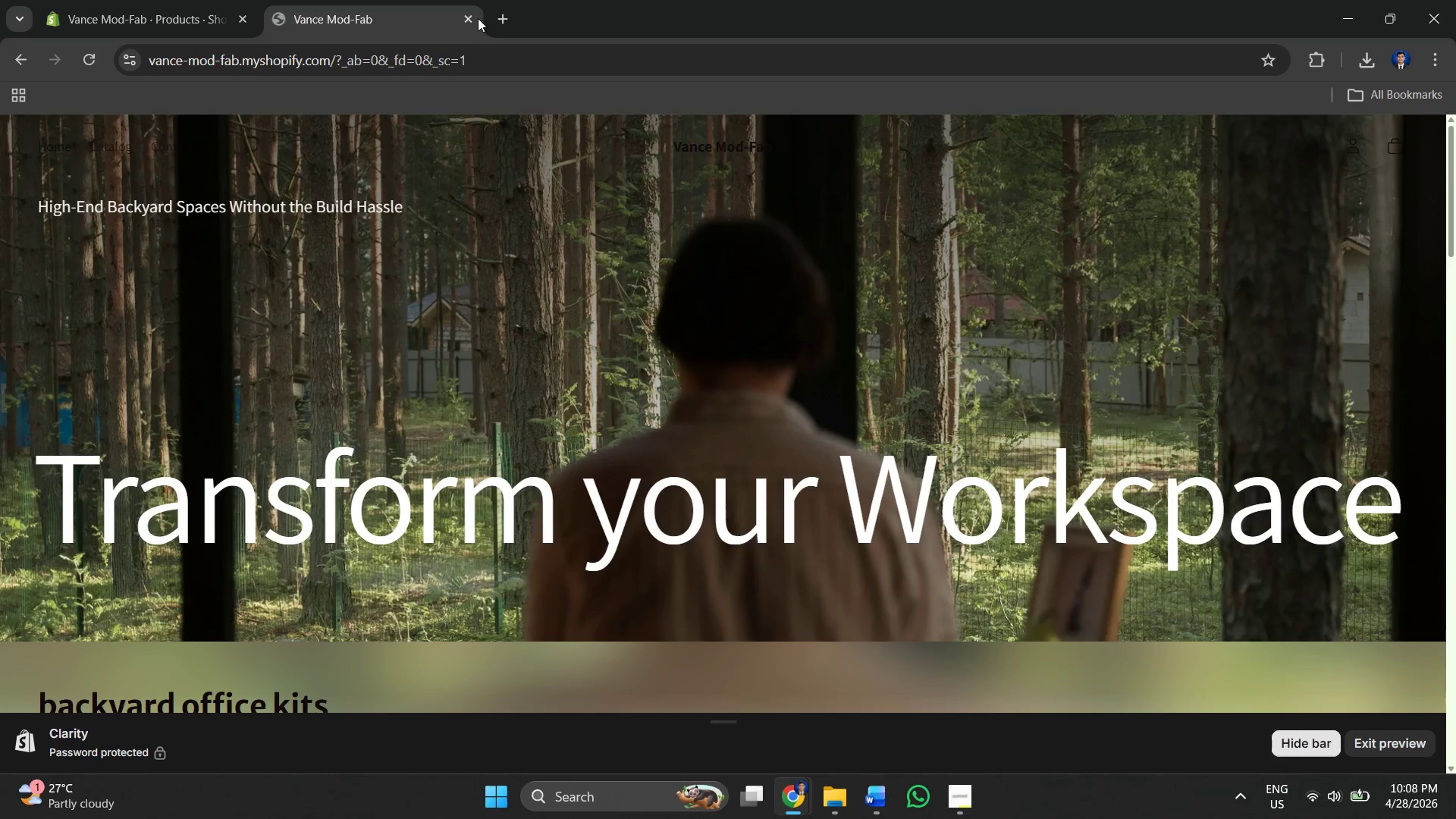 
double_click([468, 16])
 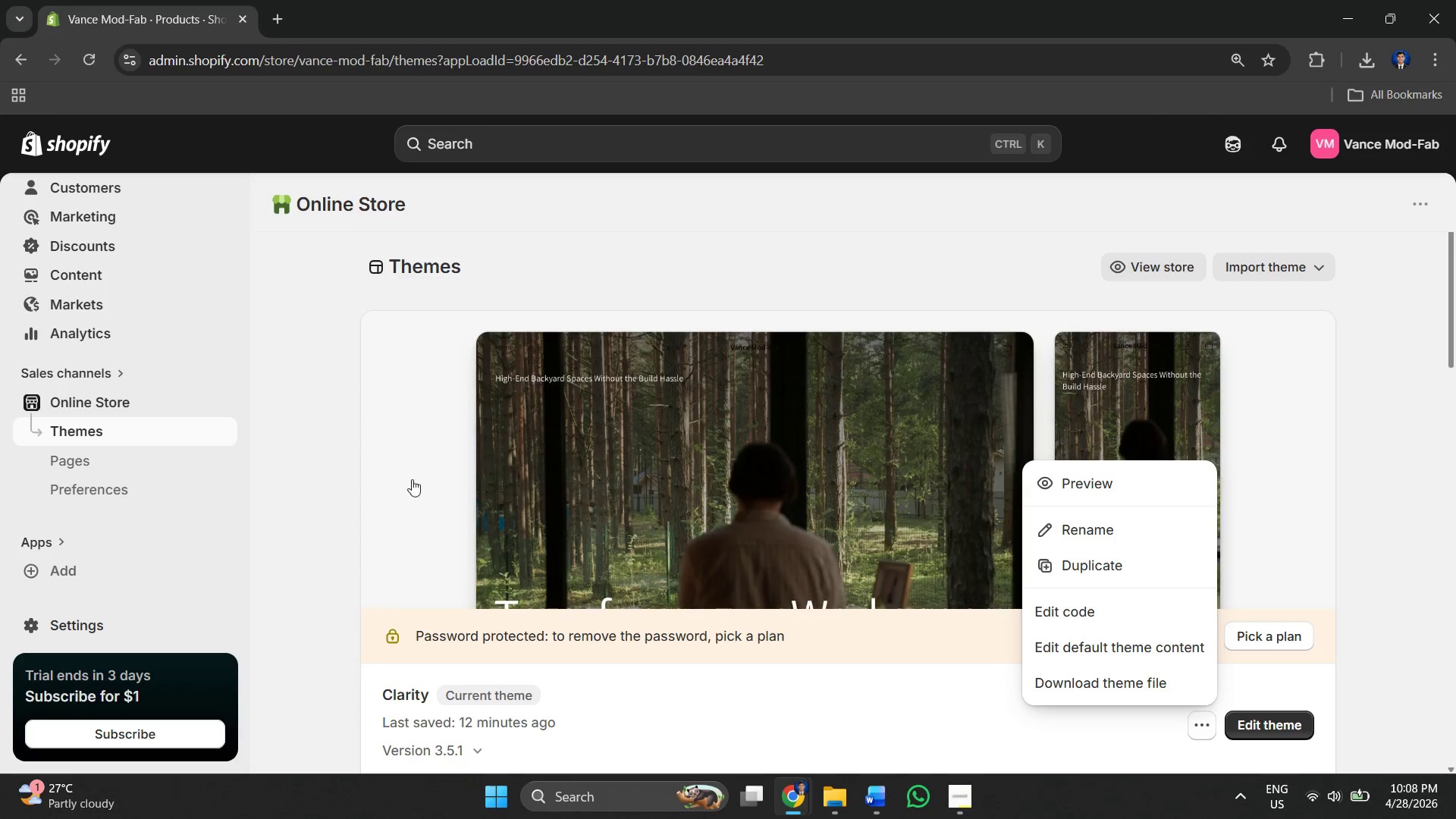 
double_click([327, 473])
 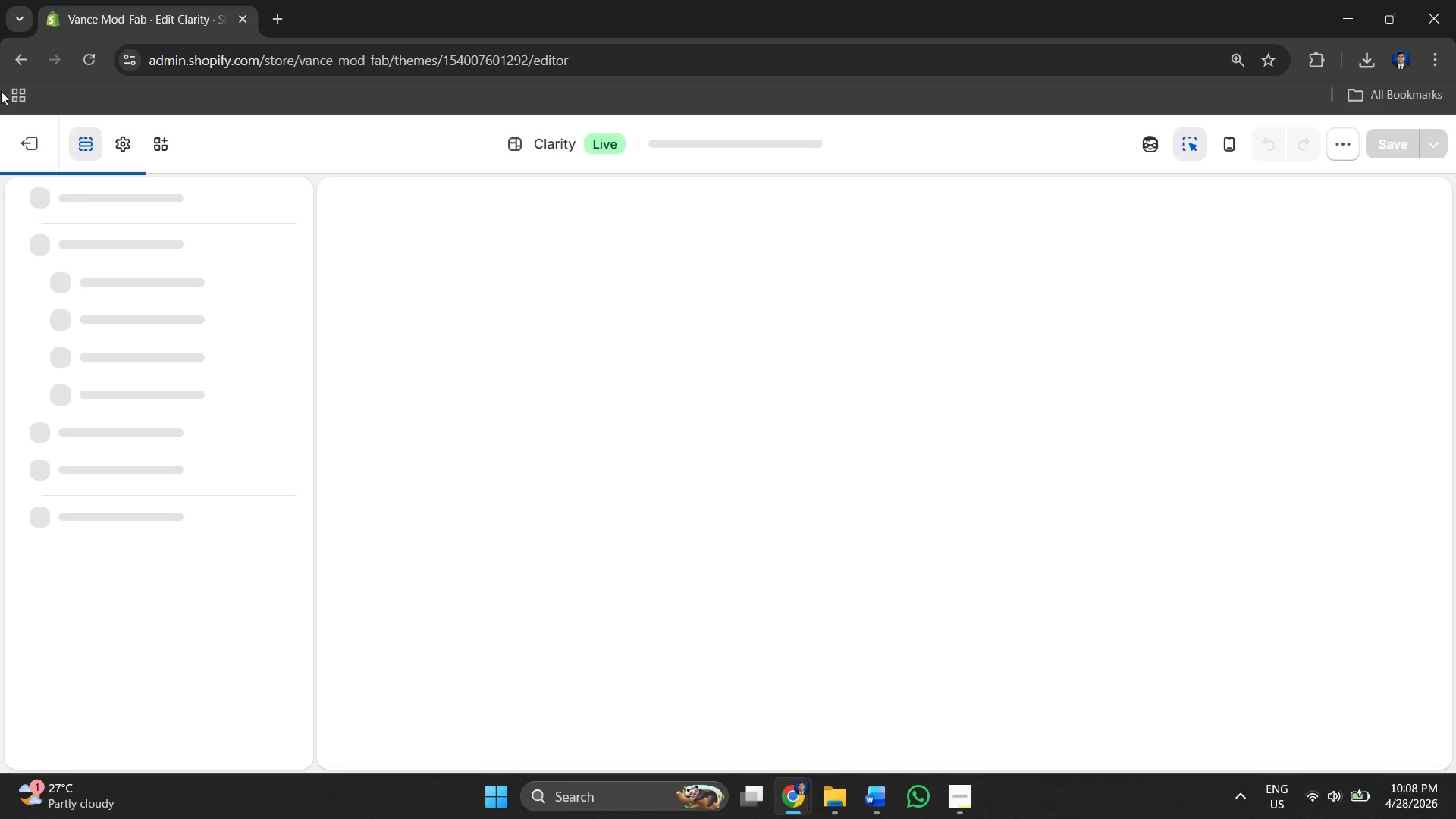 
left_click([18, 145])
 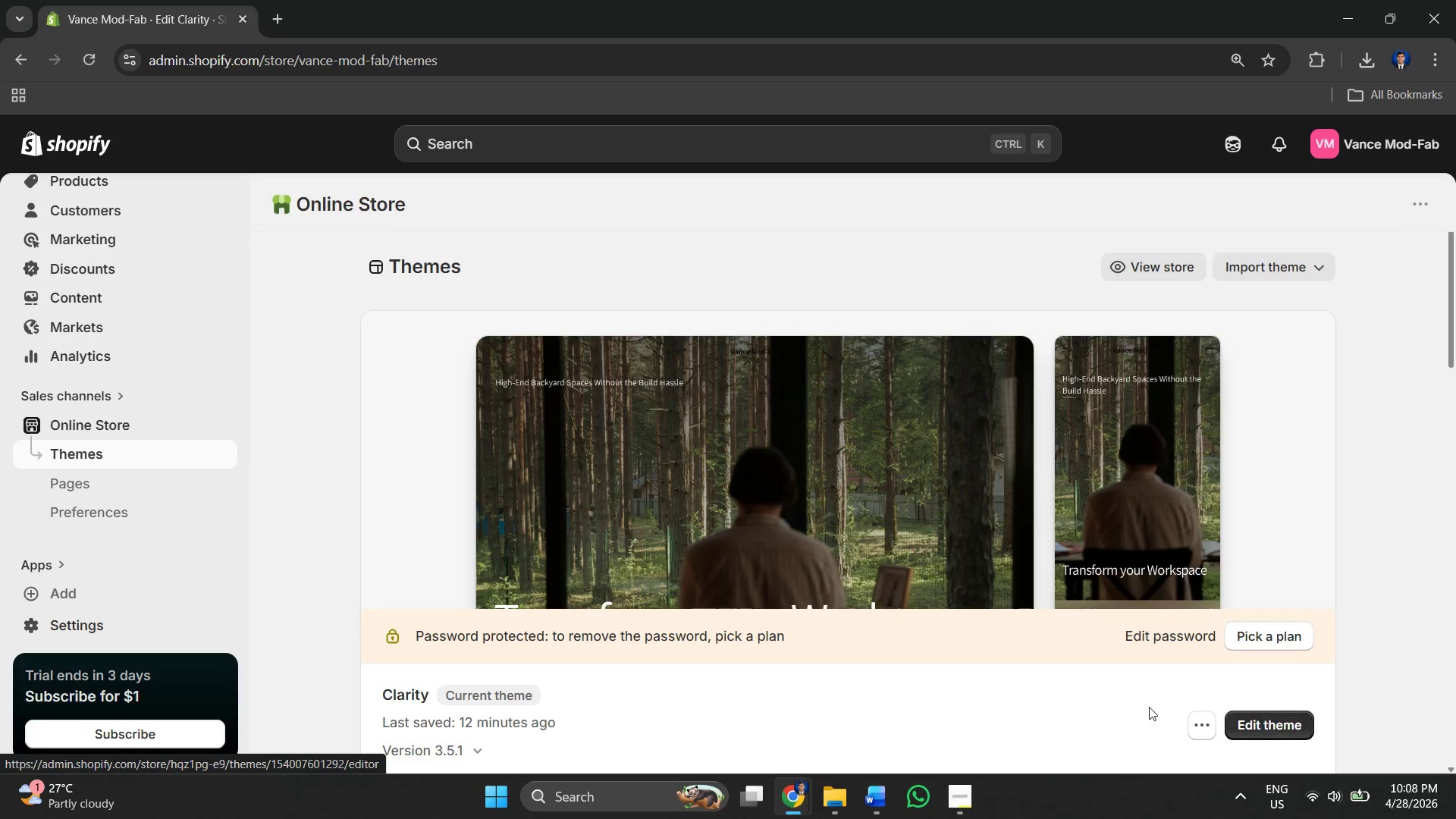 
scroll: coordinate [850, 560], scroll_direction: down, amount: 6.0
 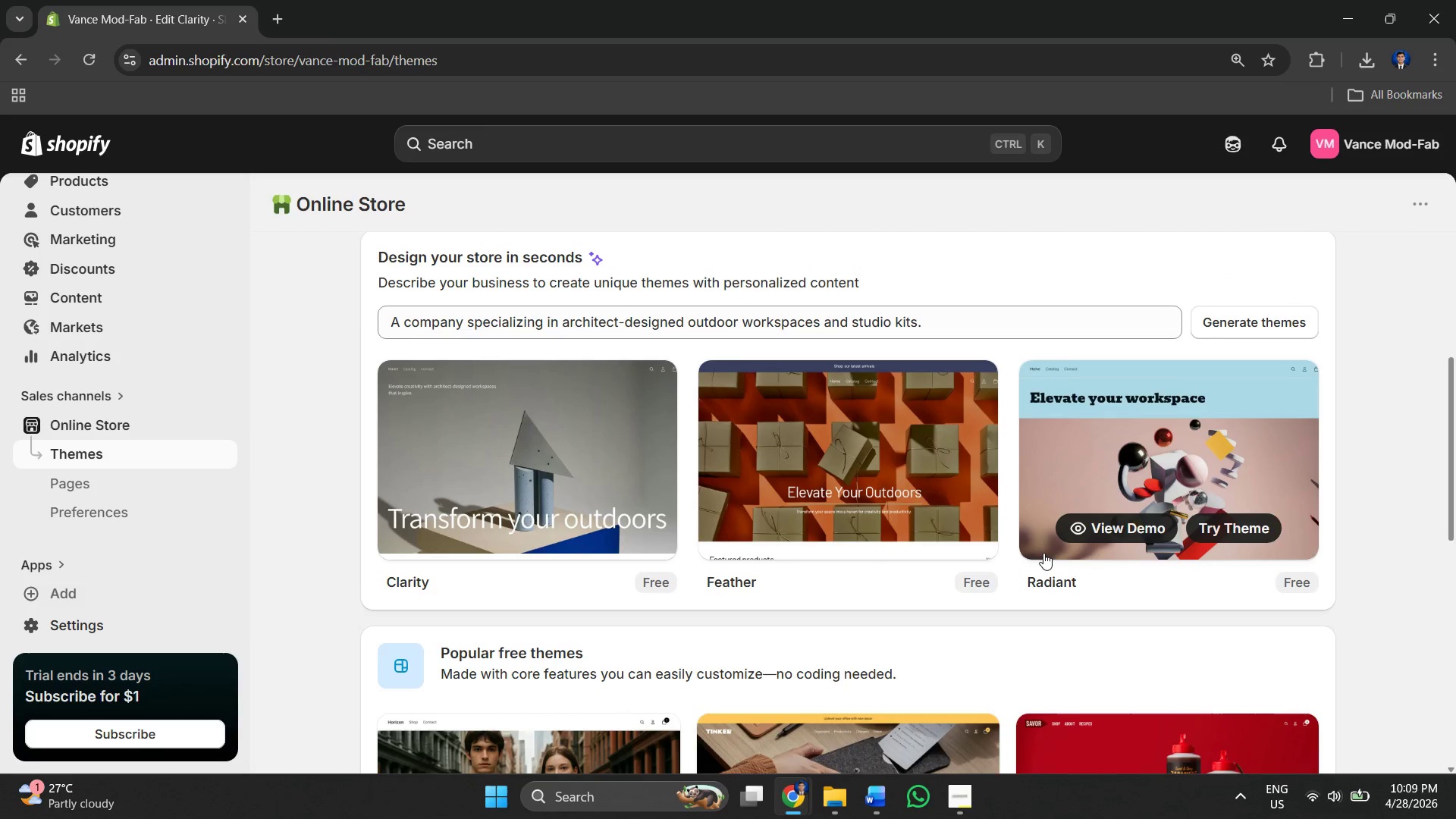 
wait(6.38)
 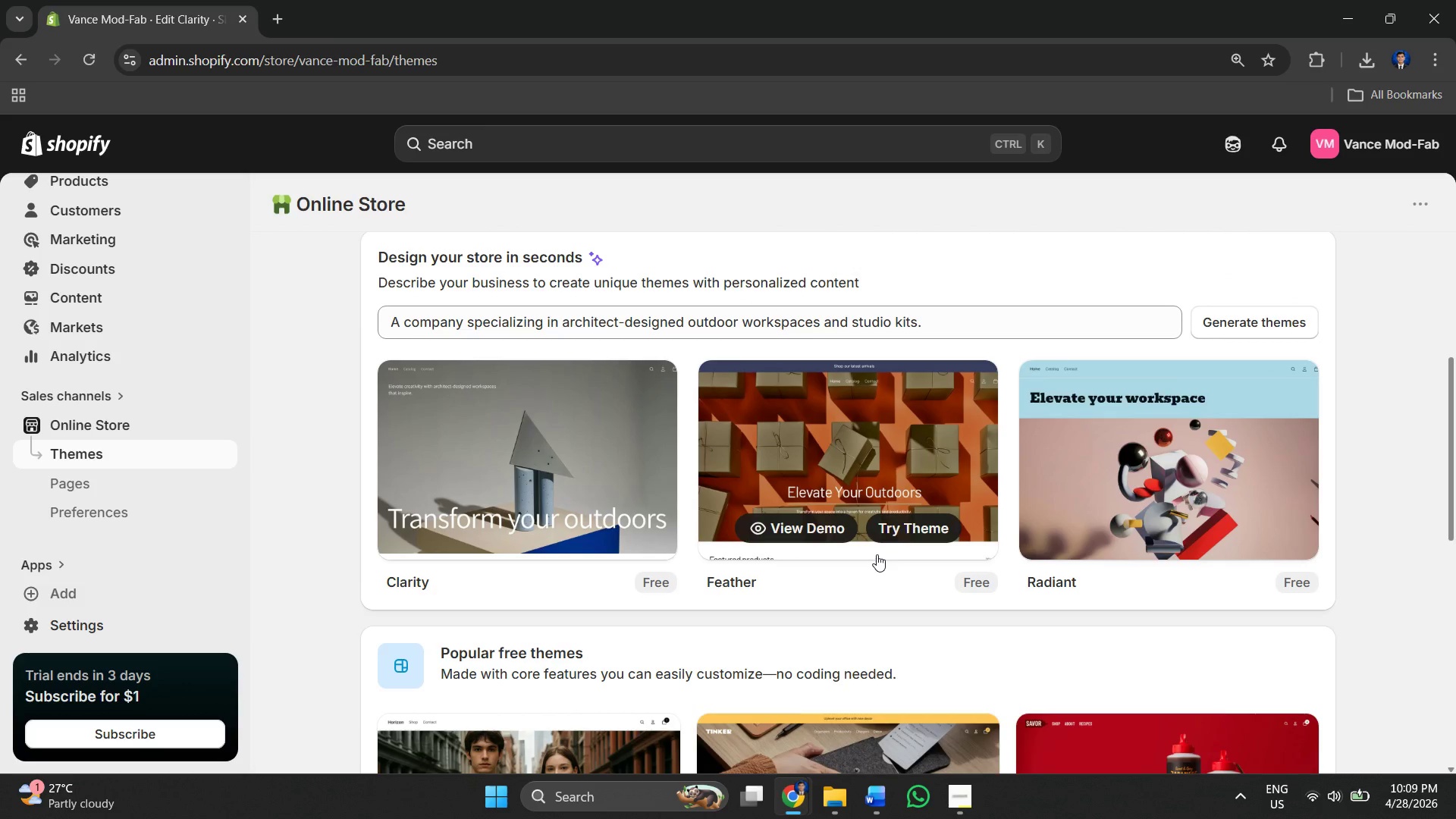 
scroll: coordinate [749, 419], scroll_direction: down, amount: 10.0
 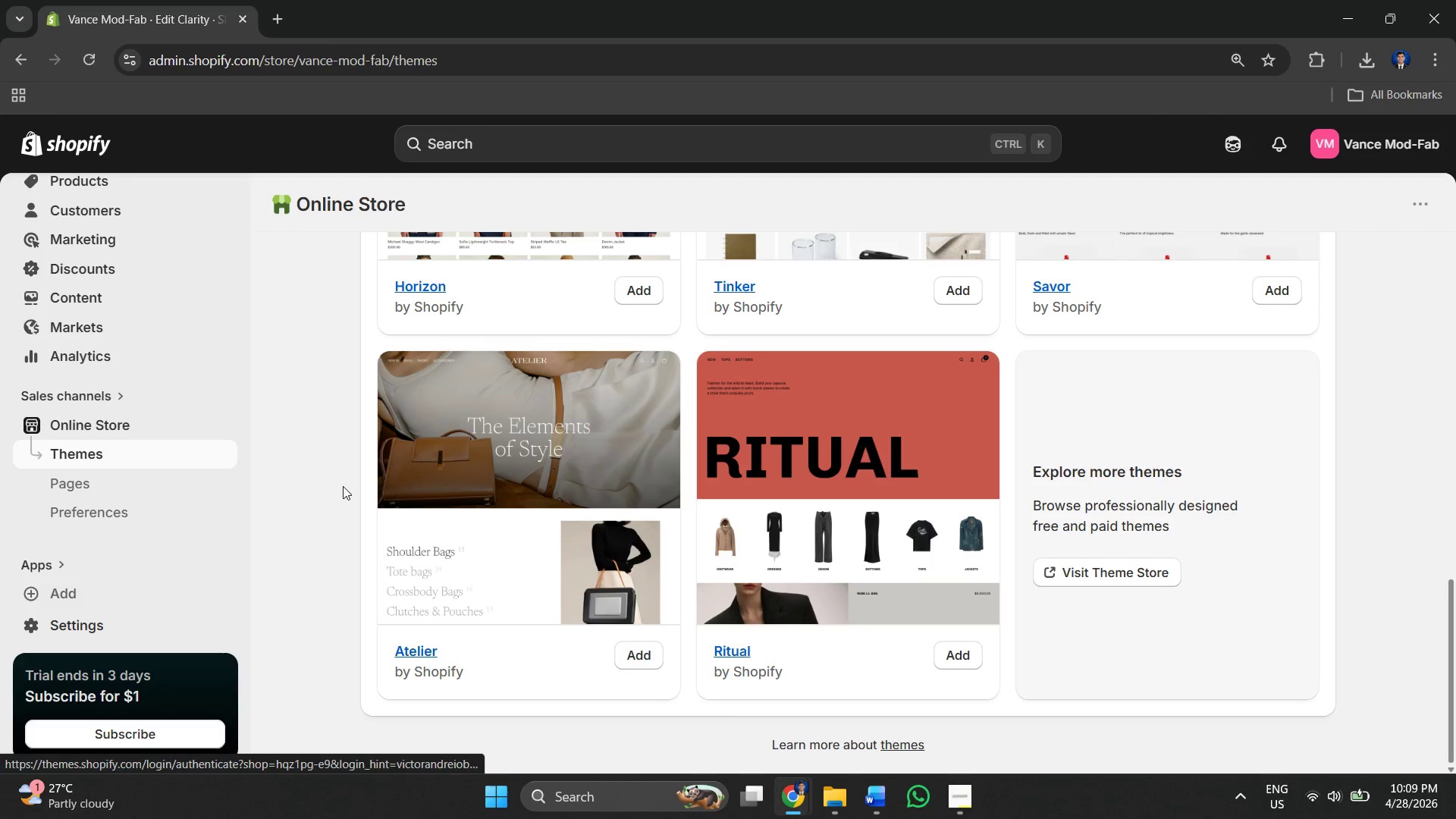 
scroll: coordinate [730, 394], scroll_direction: up, amount: 20.0
 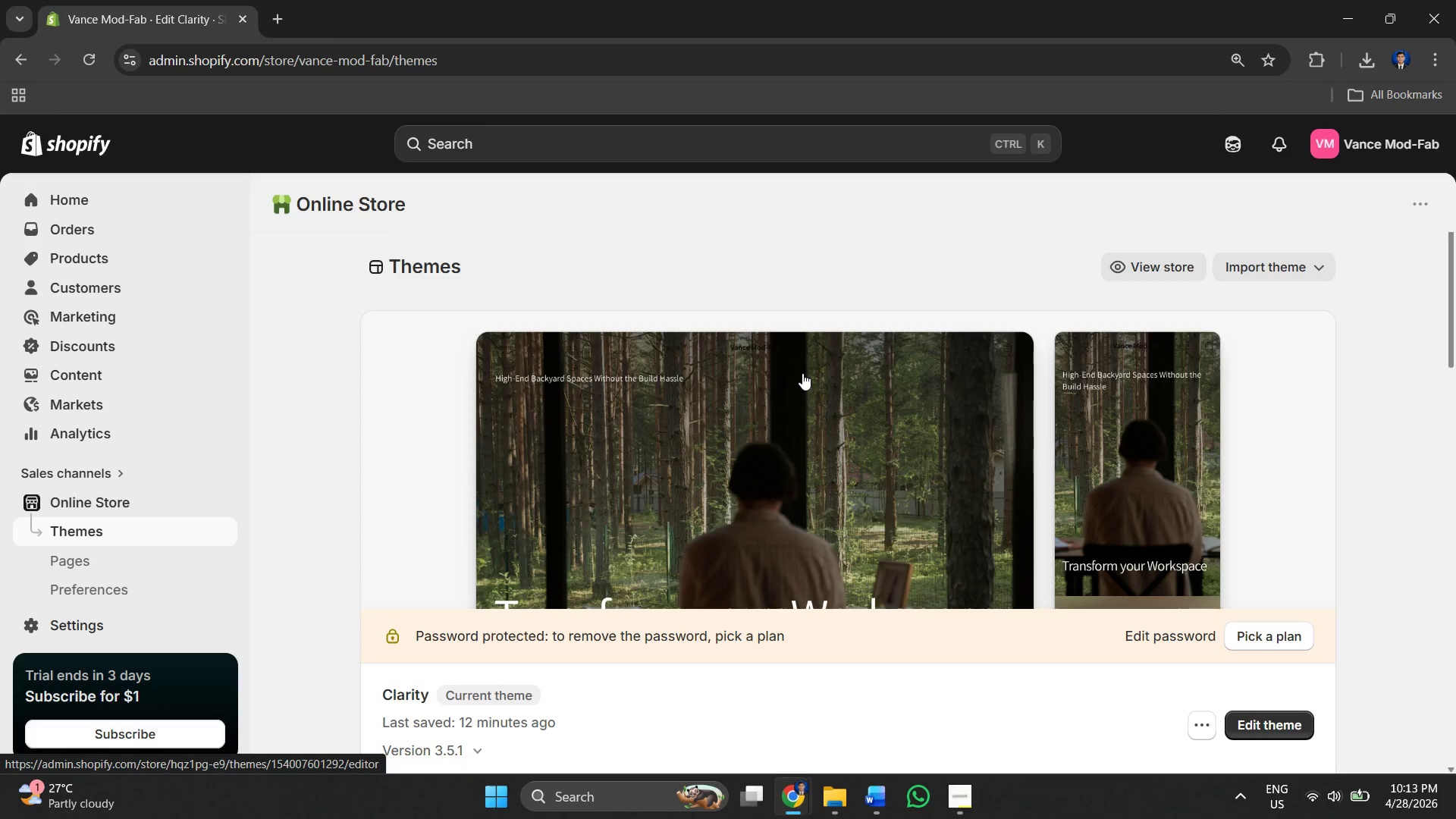 
wait(289.08)
 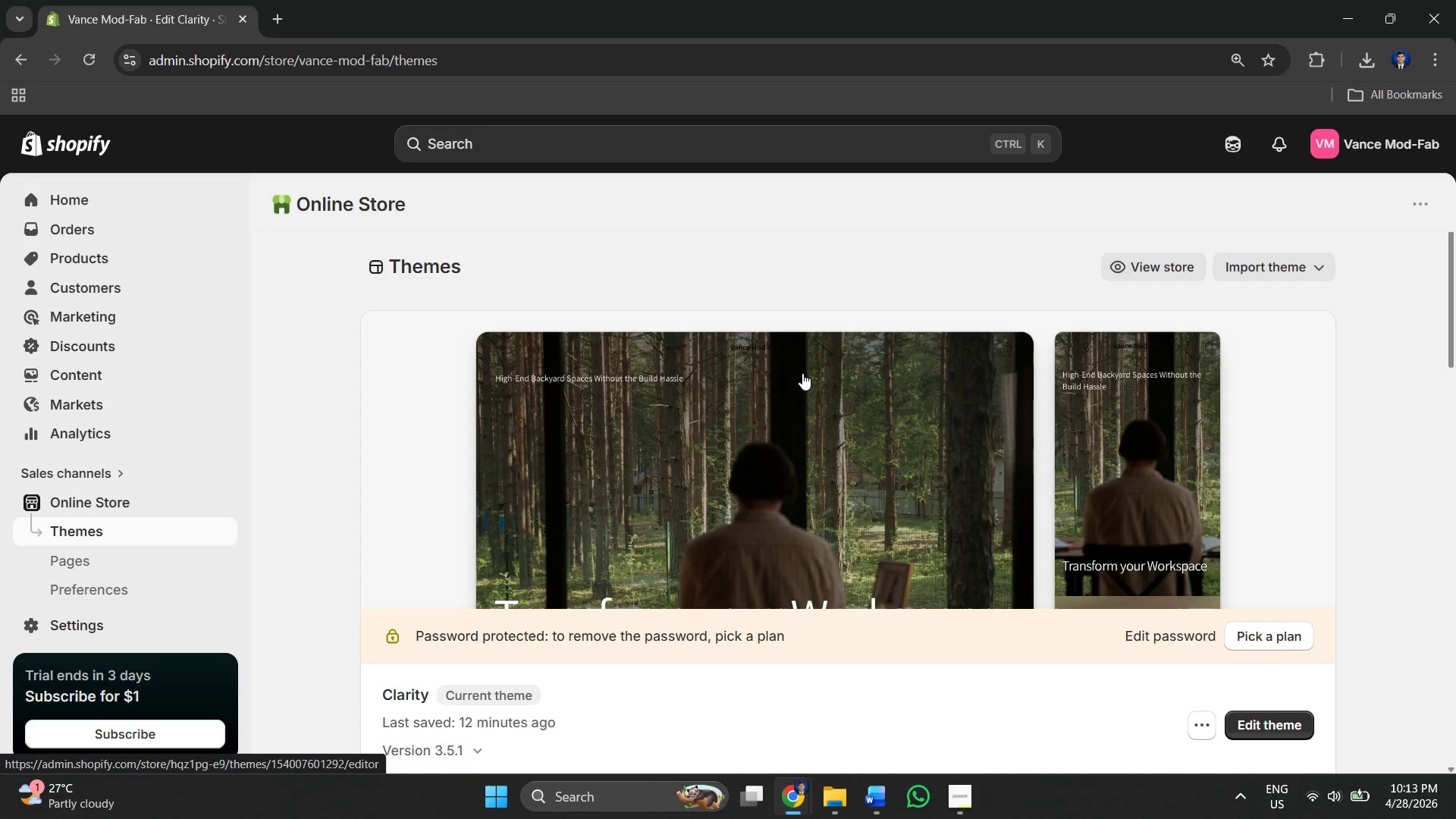 
scroll: coordinate [552, 461], scroll_direction: down, amount: 2.0
 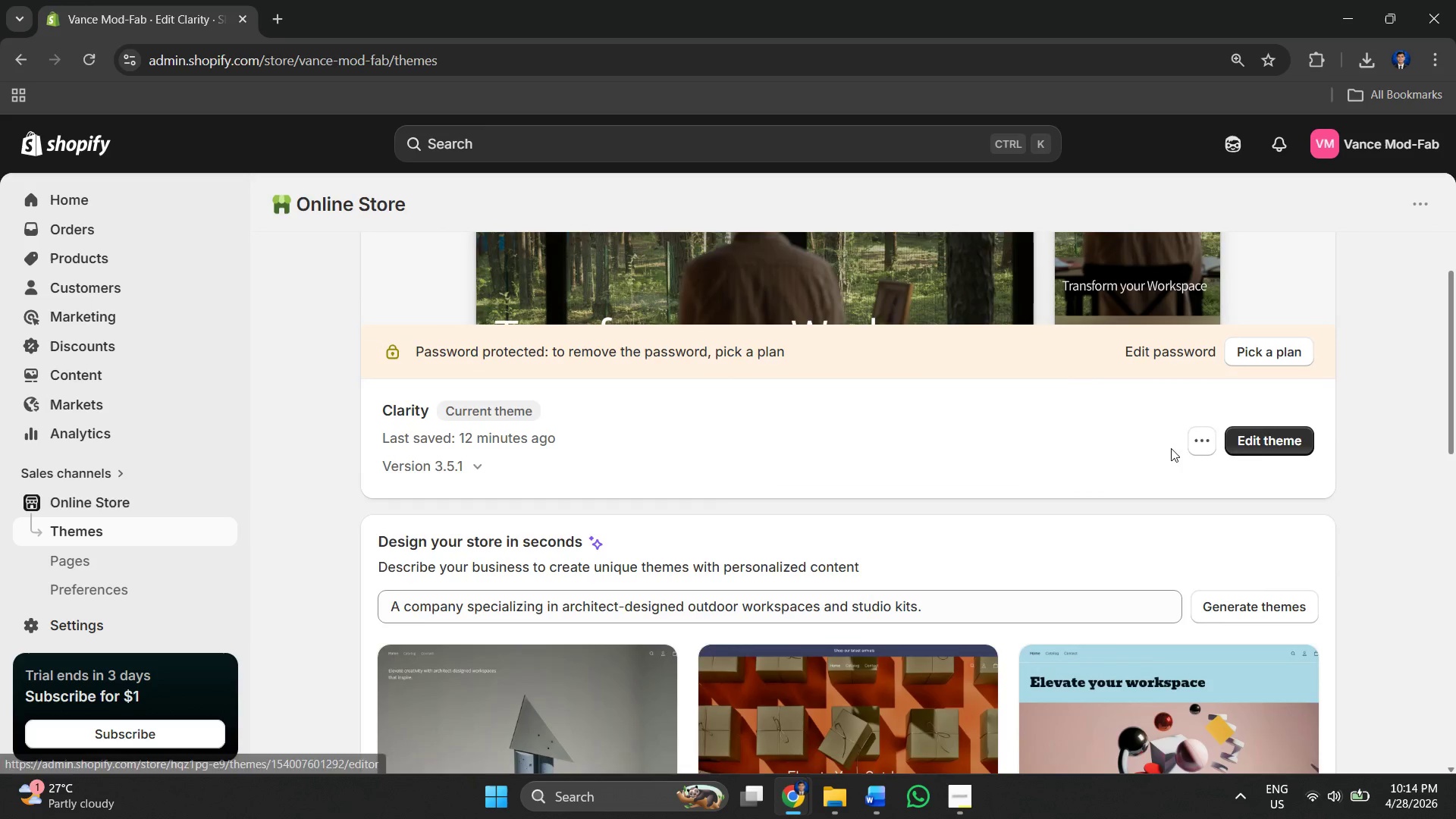 
scroll: coordinate [1343, 473], scroll_direction: up, amount: 1.0
 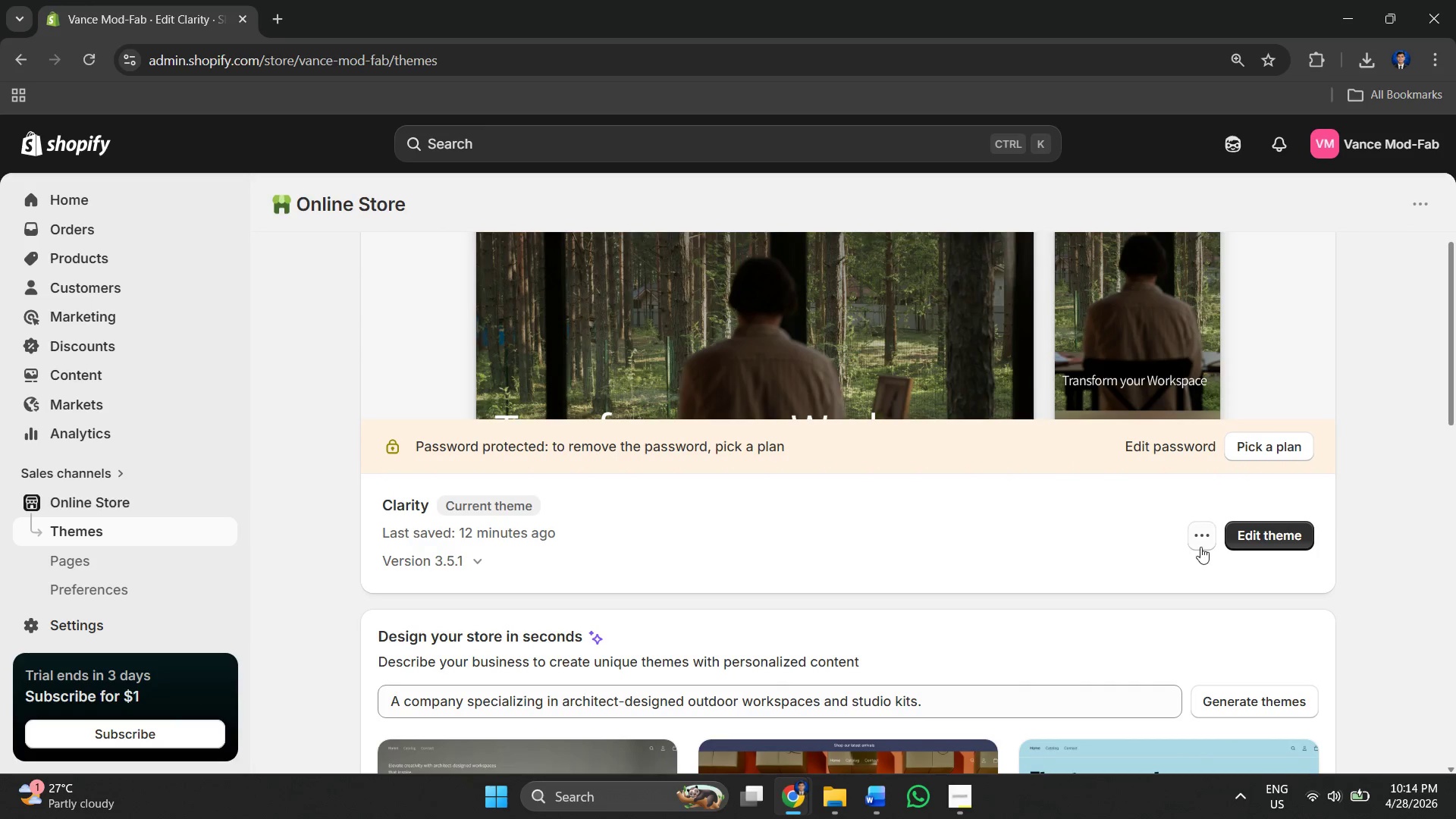 
left_click([1200, 546])
 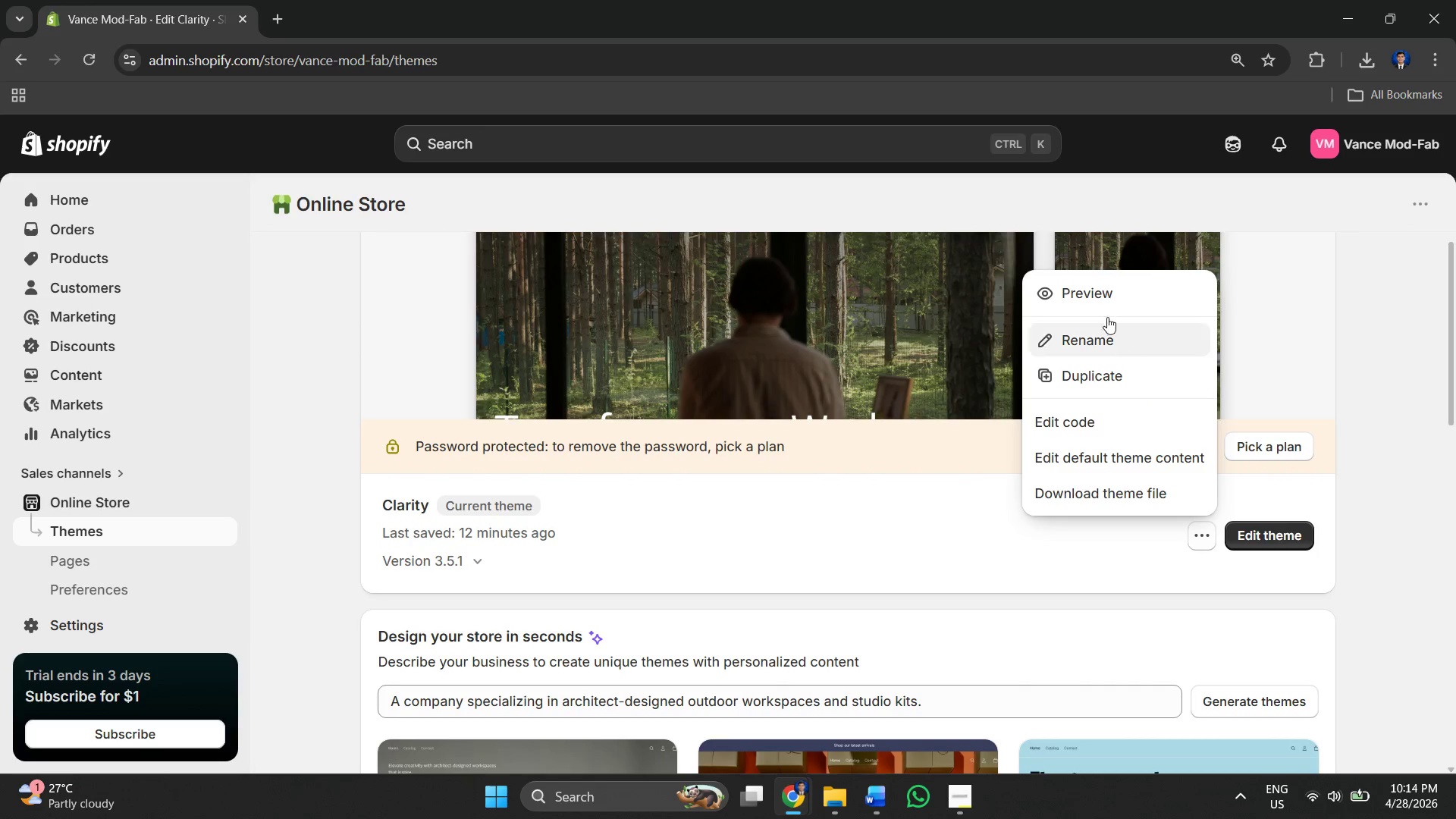 
right_click([1100, 291])
 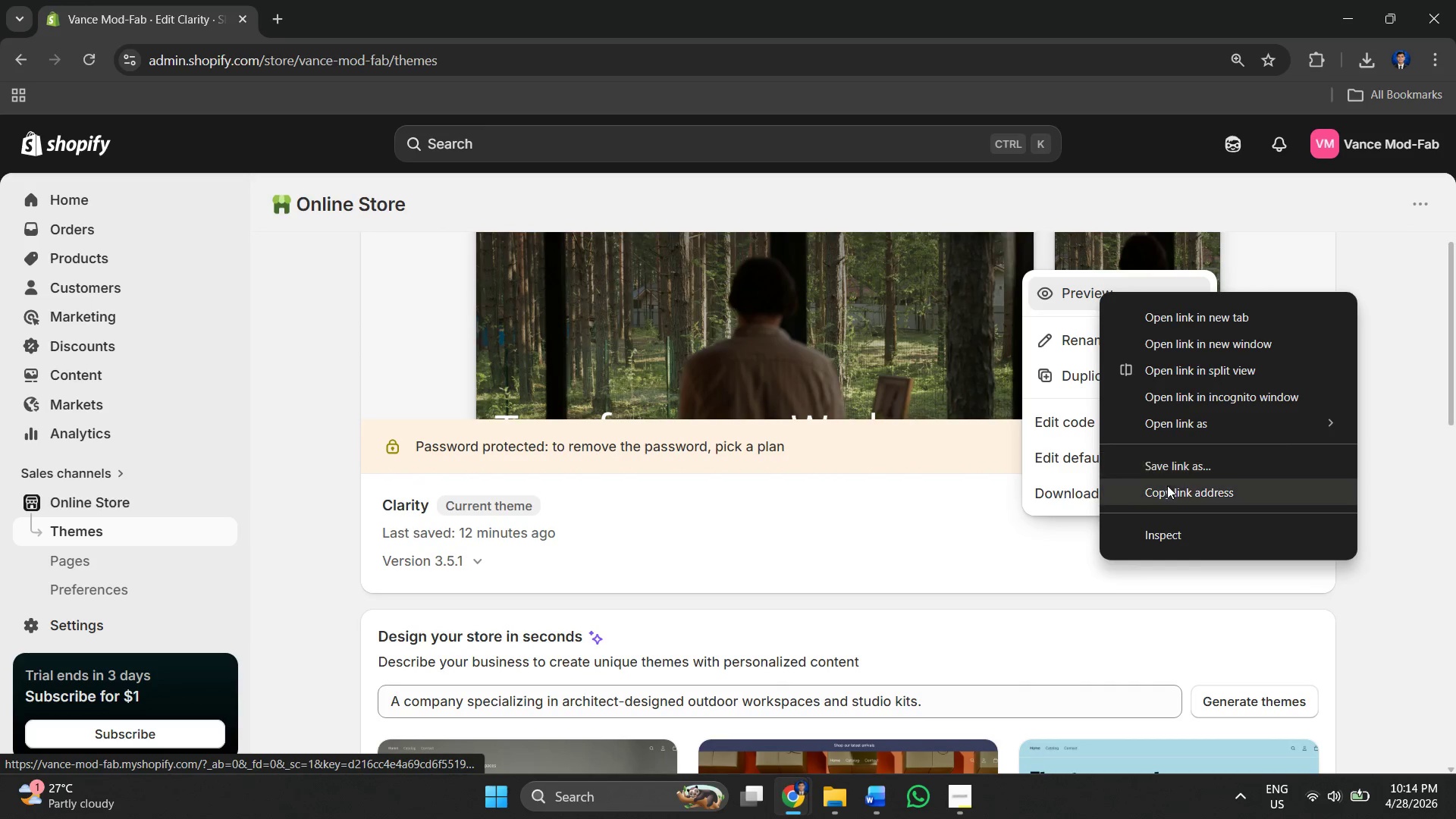 
left_click([1169, 491])
 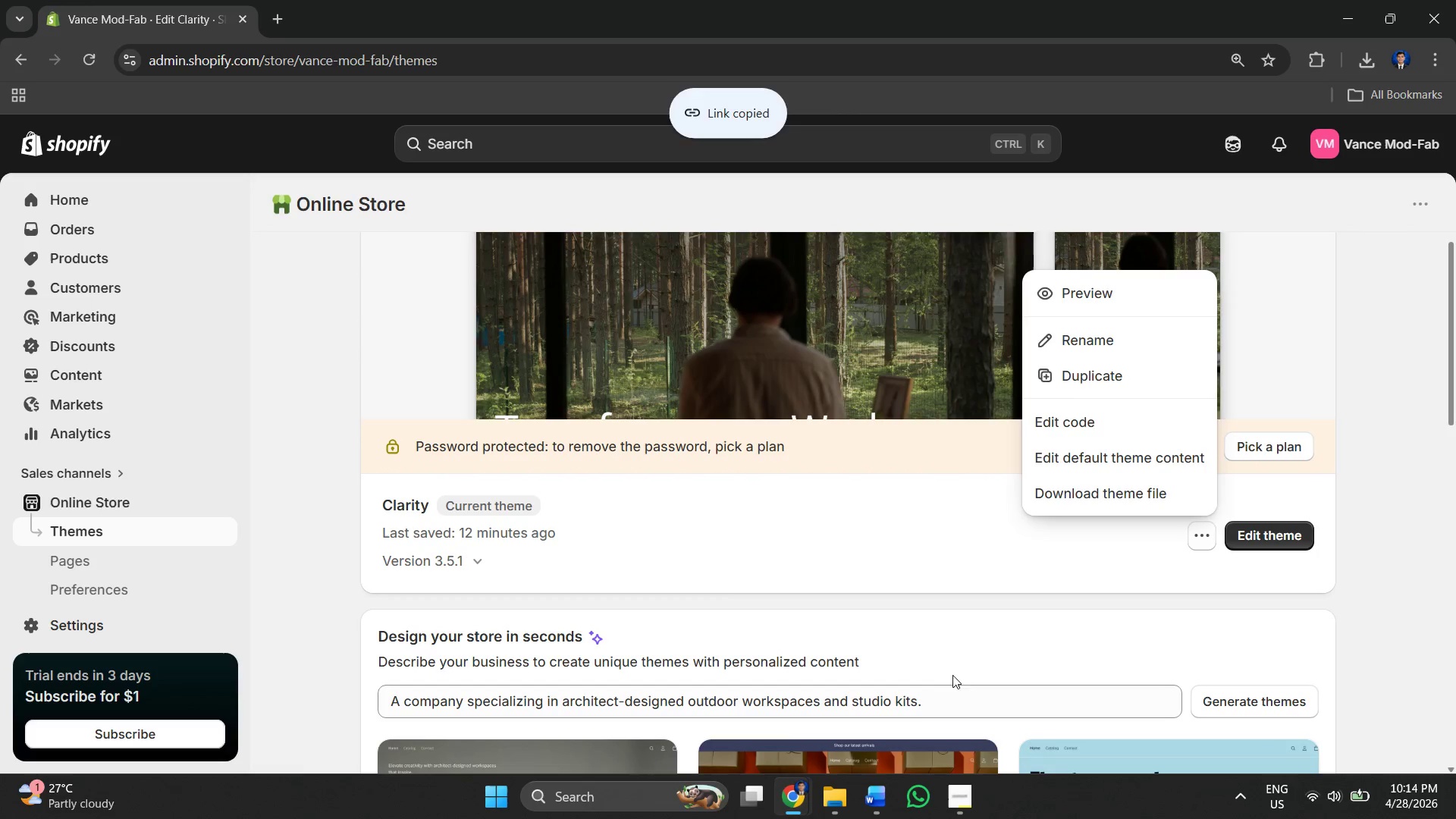 
left_click([955, 648])
 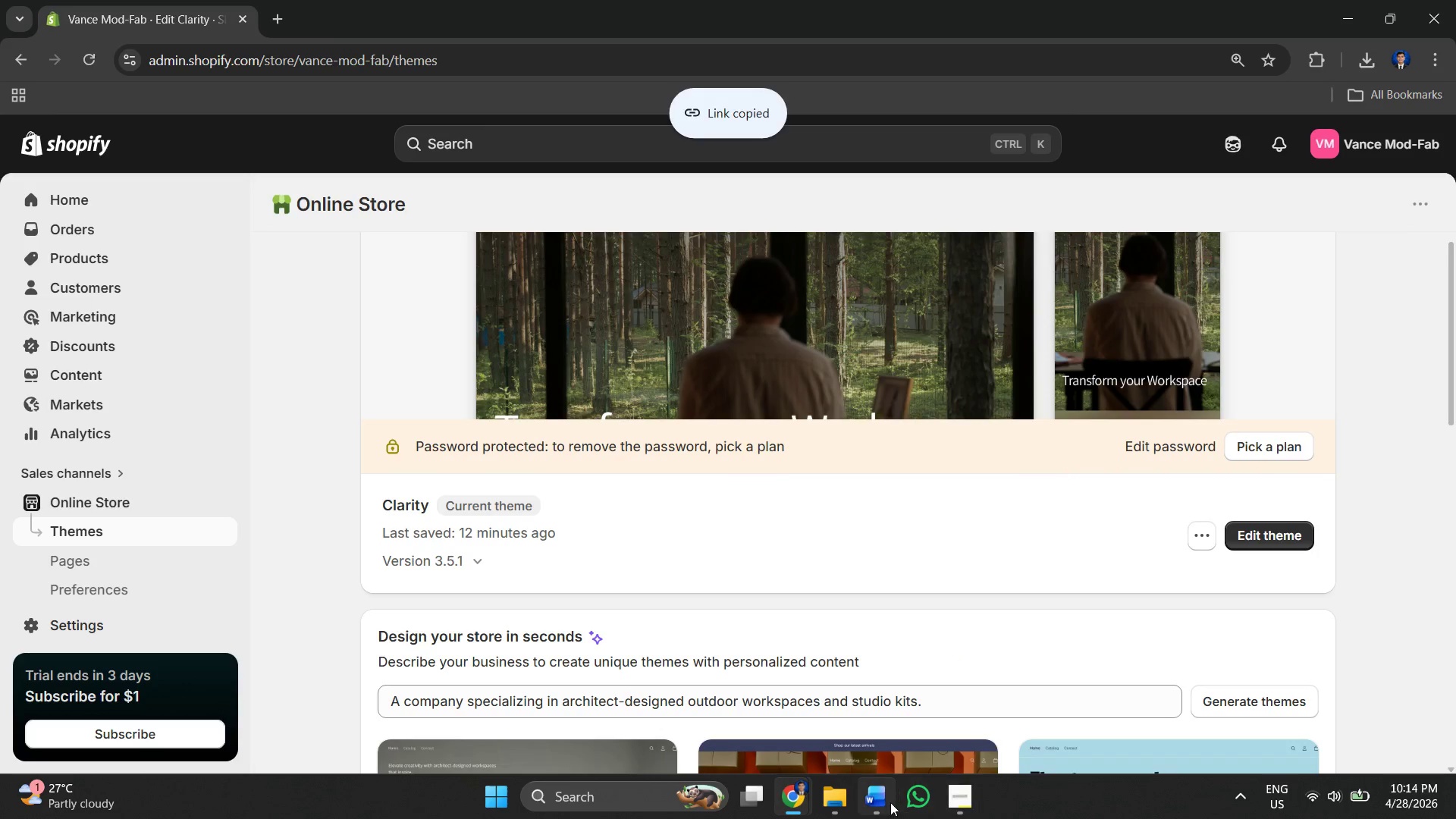 
left_click([892, 801])
 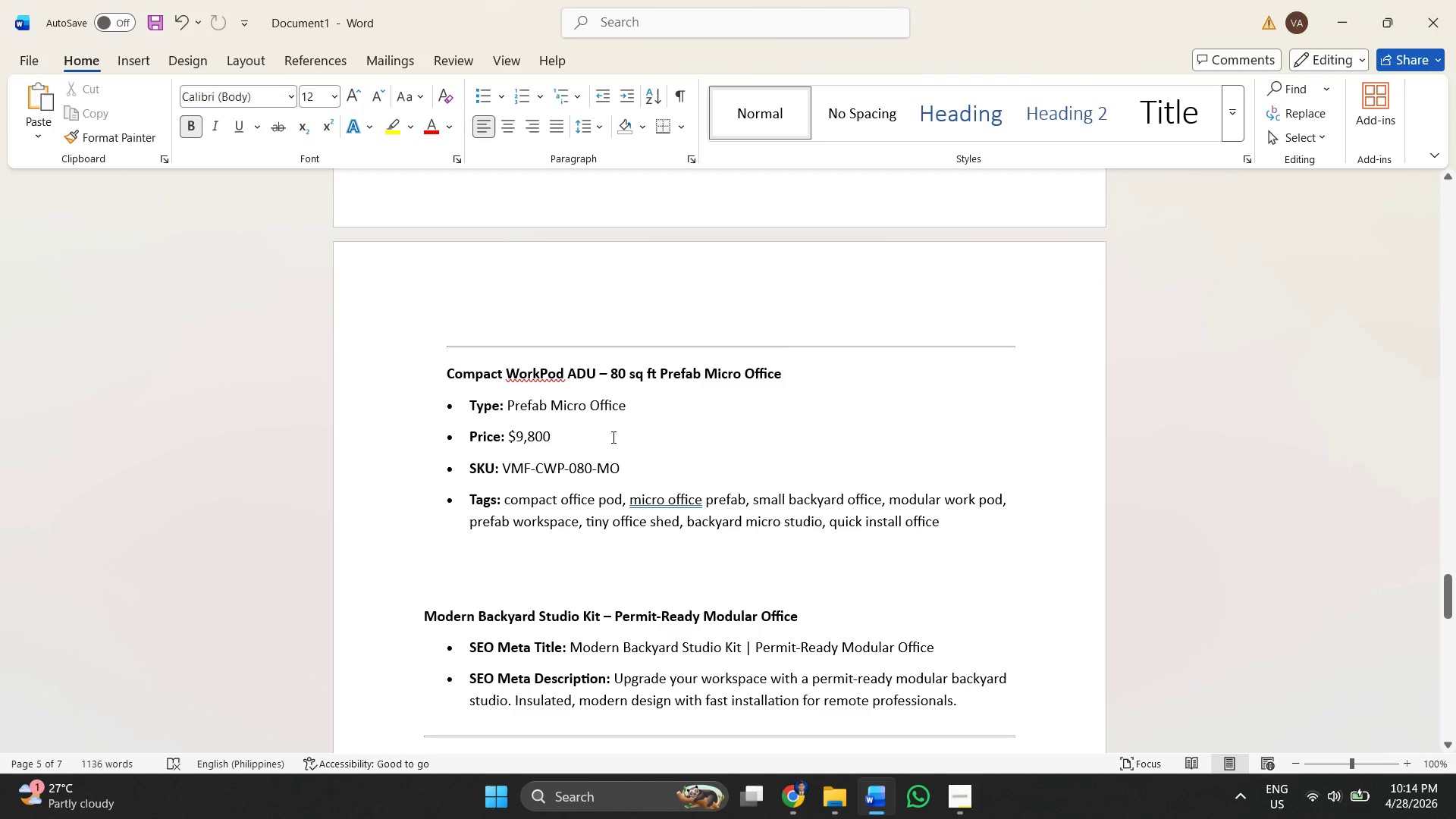 
left_click([611, 435])
 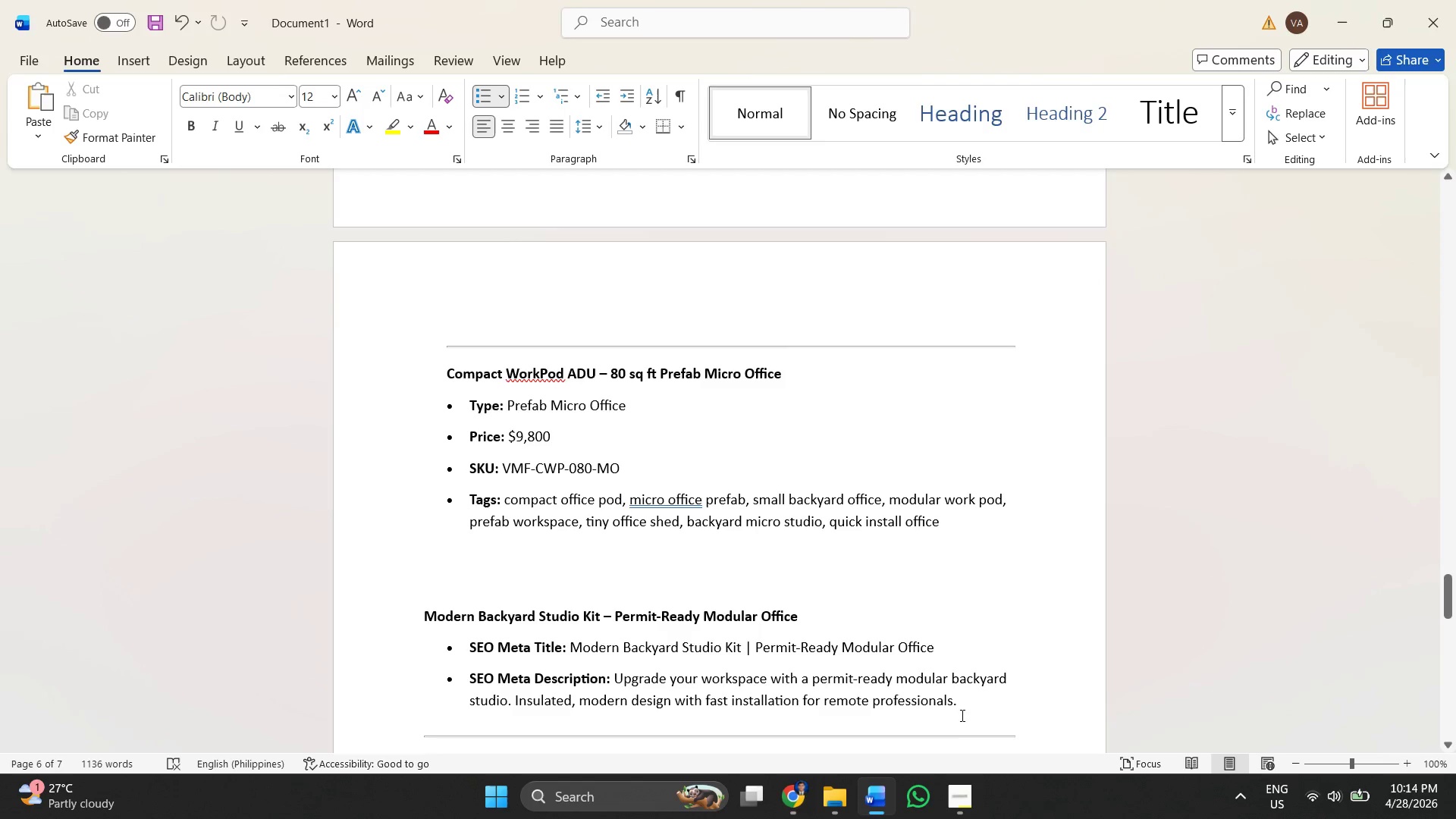 
left_click([976, 711])
 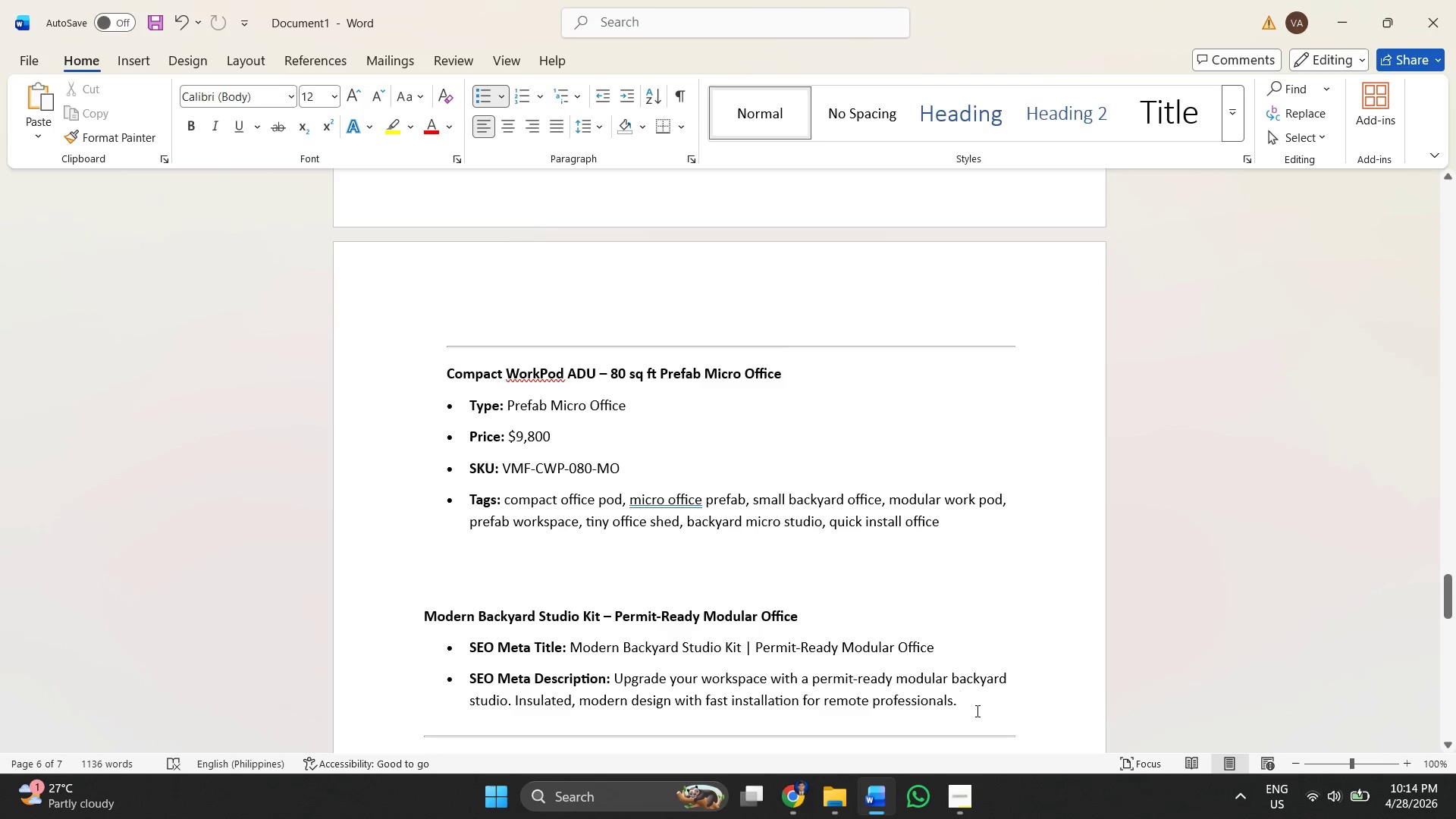 
hold_key(key=ControlLeft, duration=0.52)